 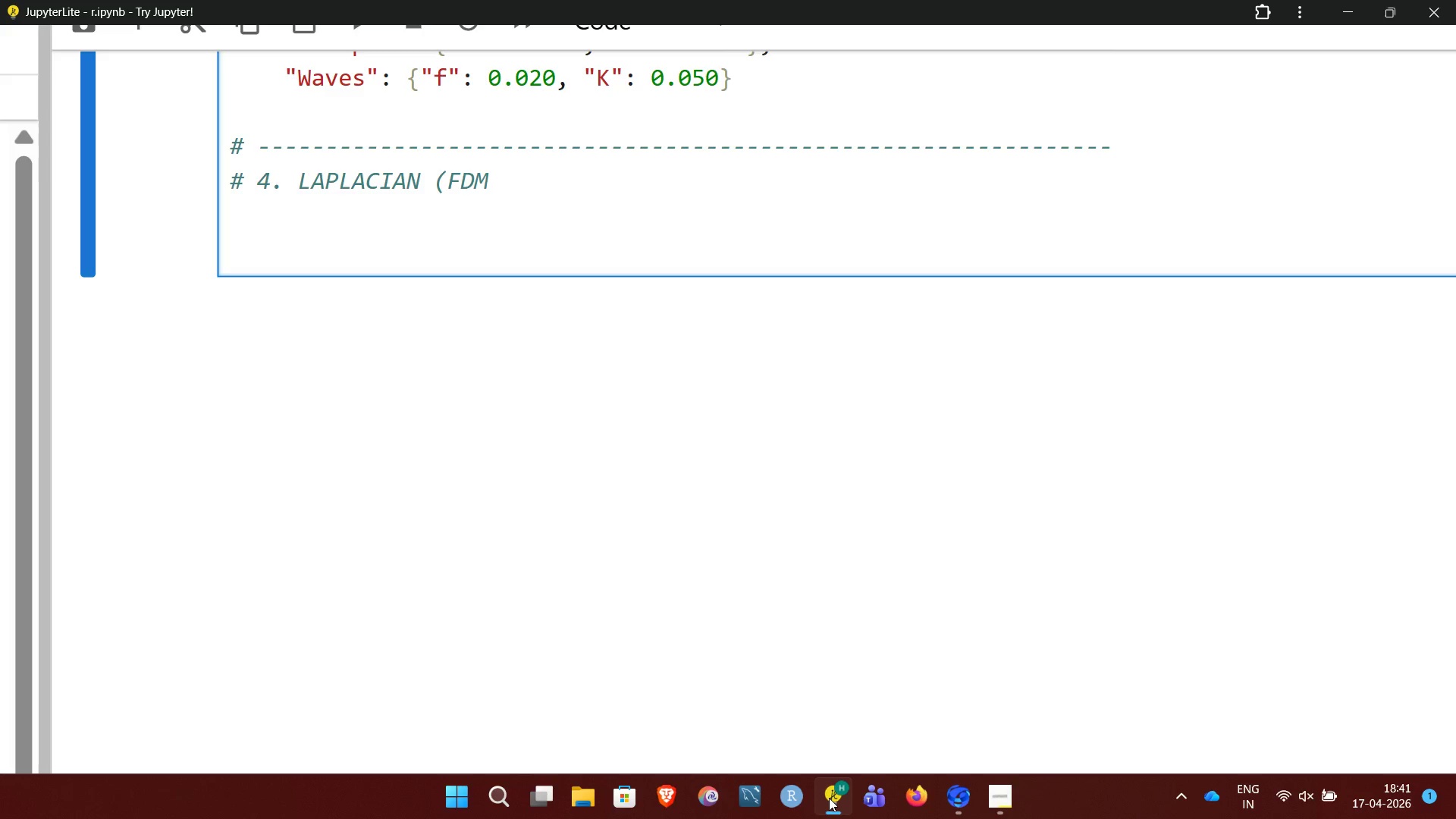 
type(IMPLE)
 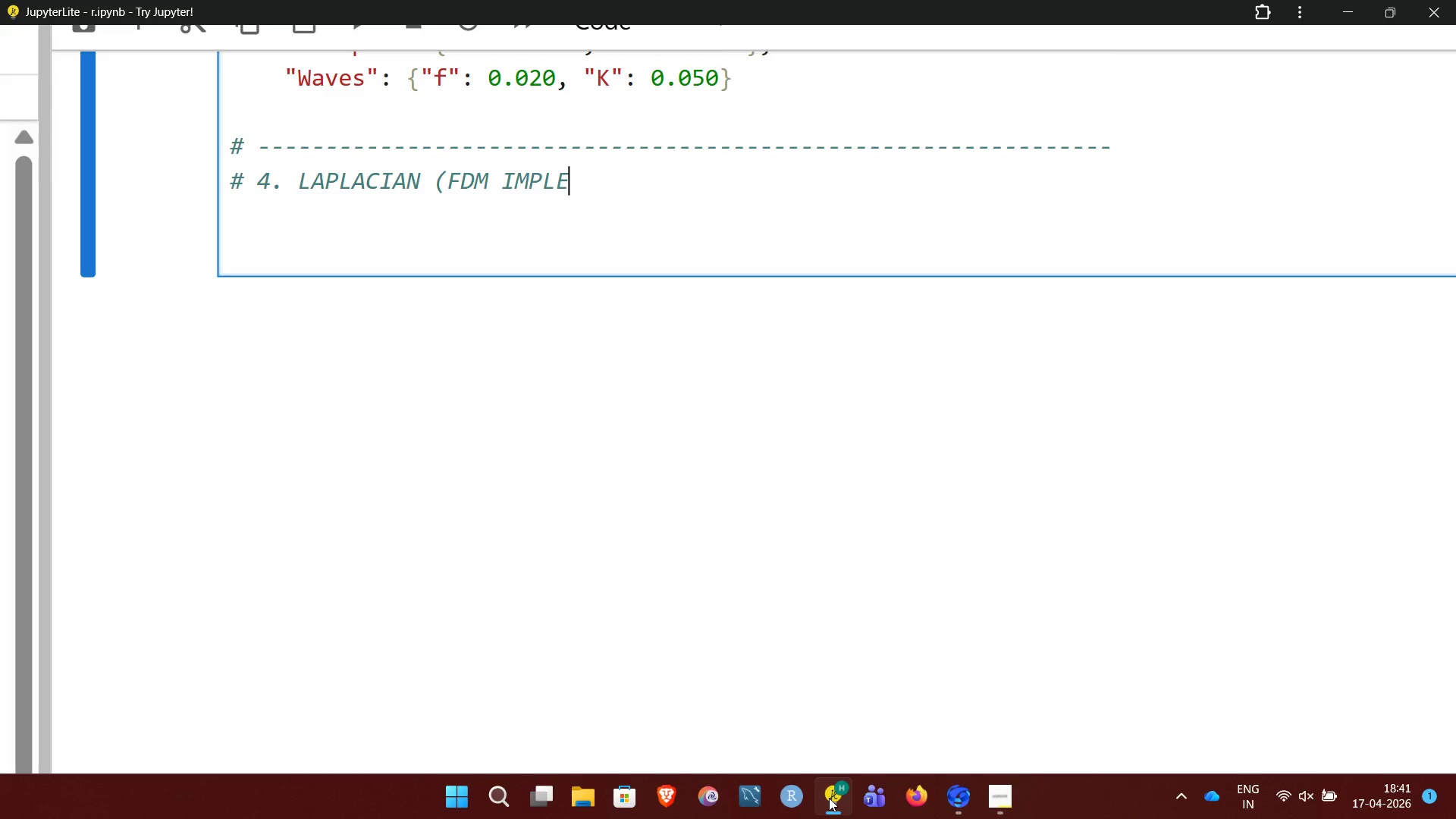 
type(MEN)
 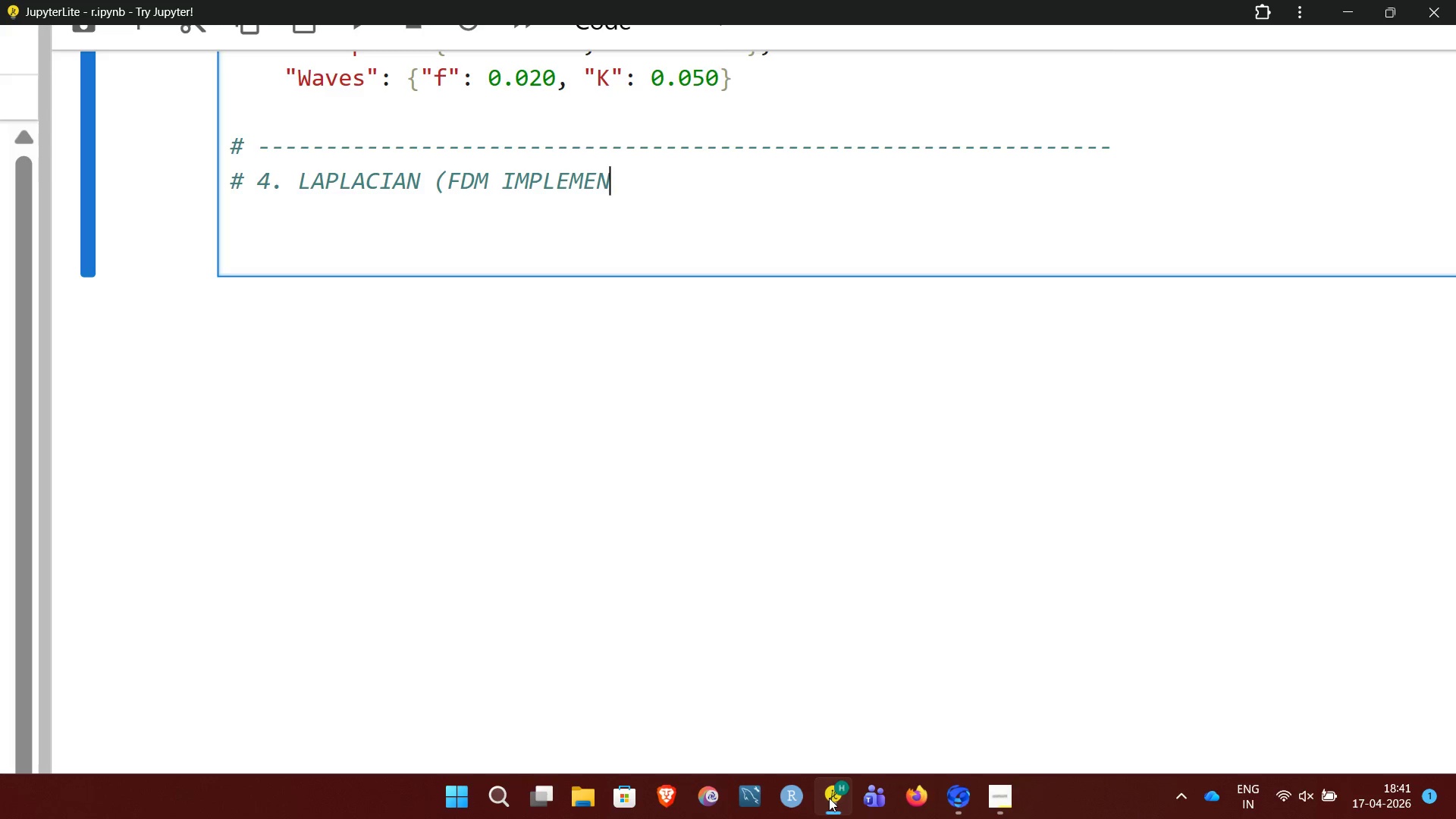 
type(TATION))
 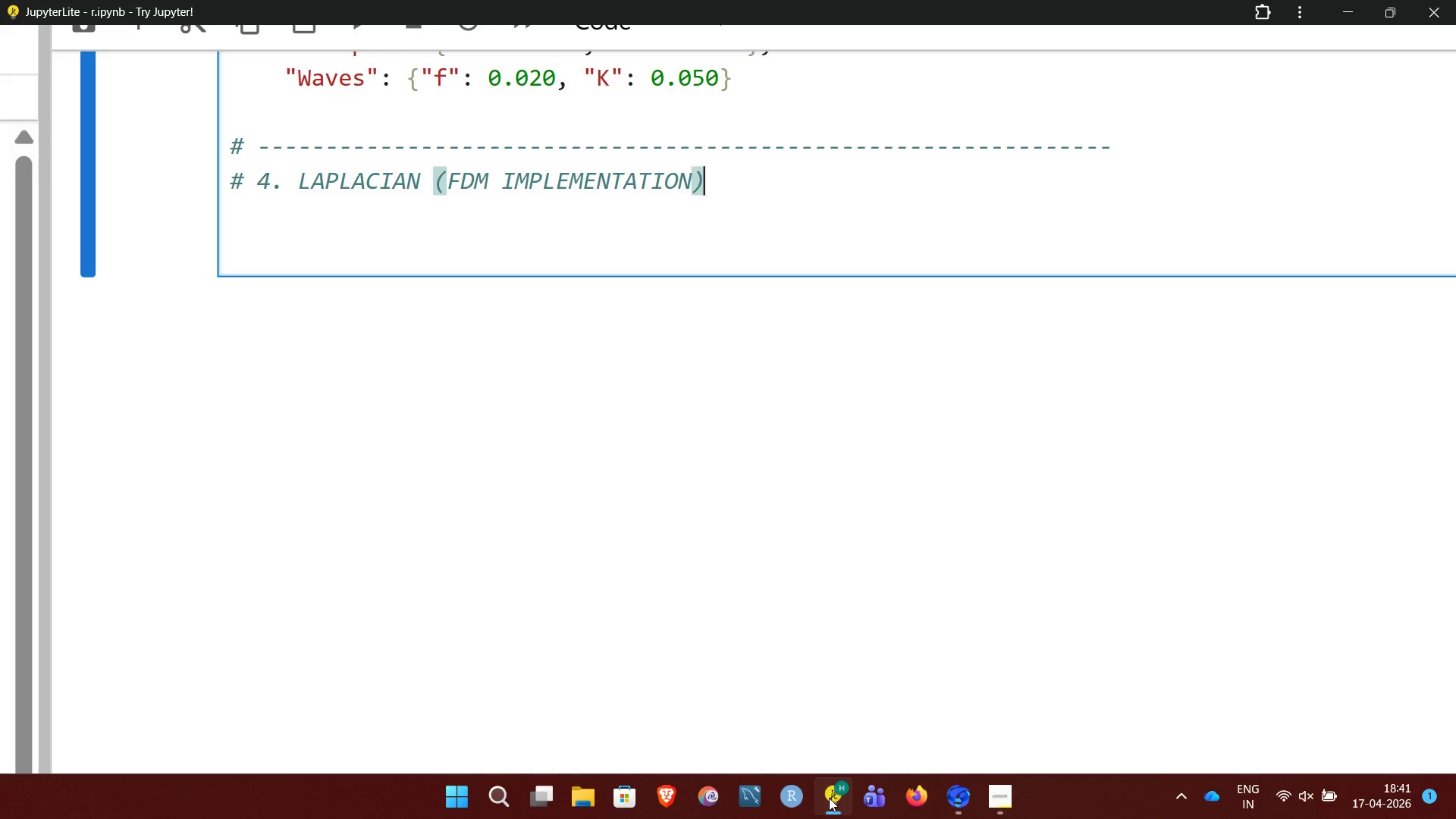 
key(Enter)
 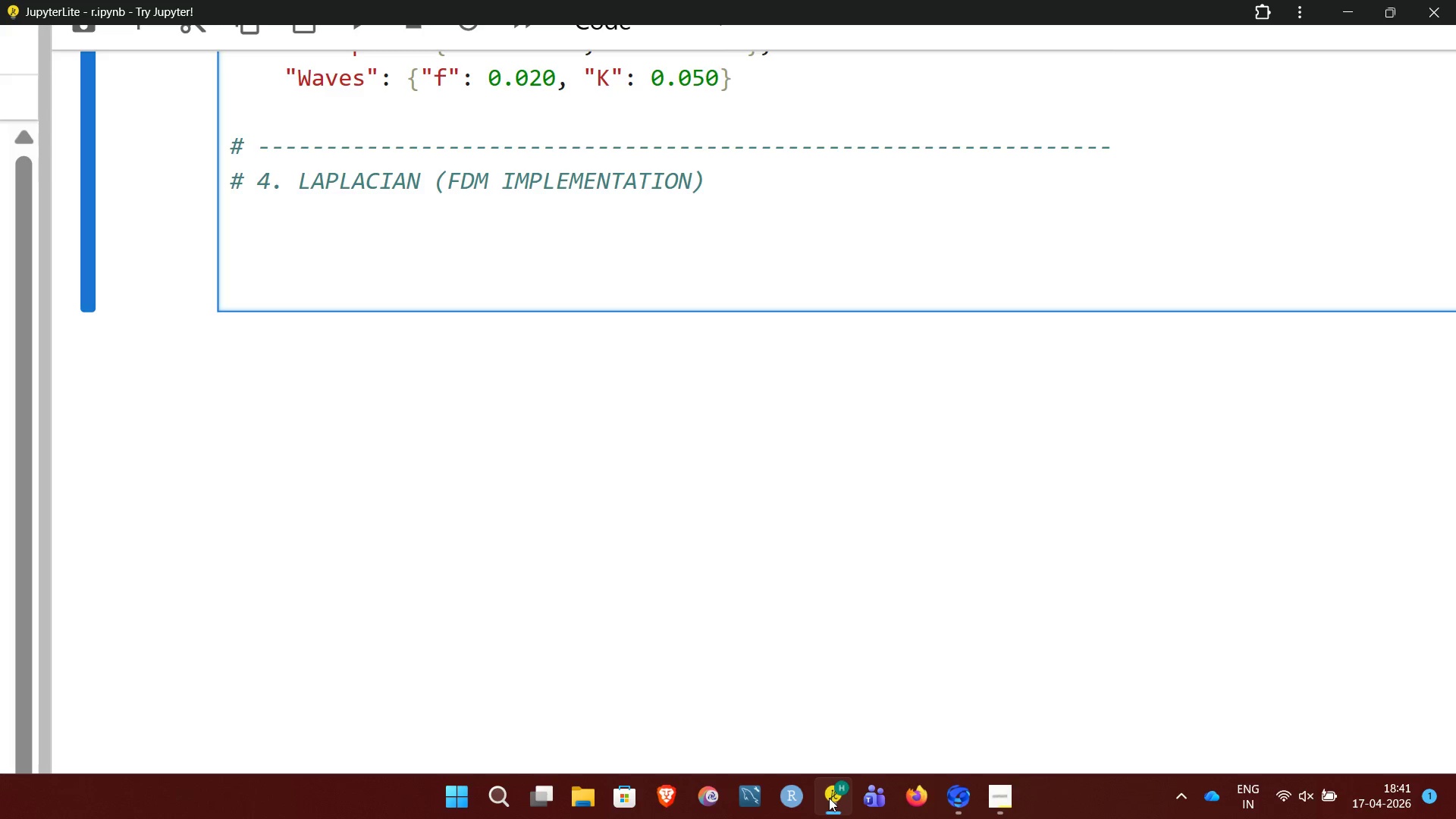 
key(Backspace)
 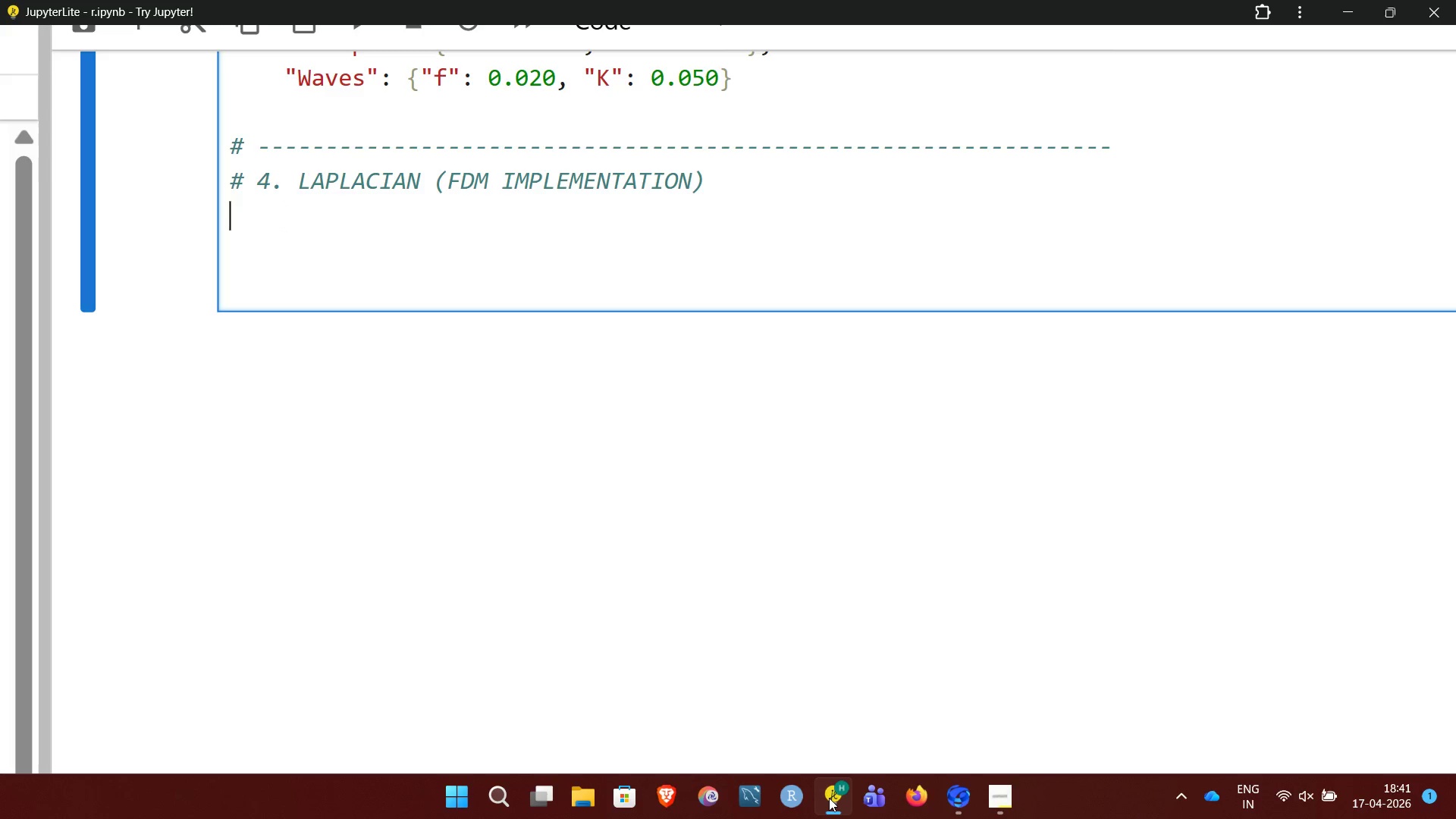 
wait(5.61)
 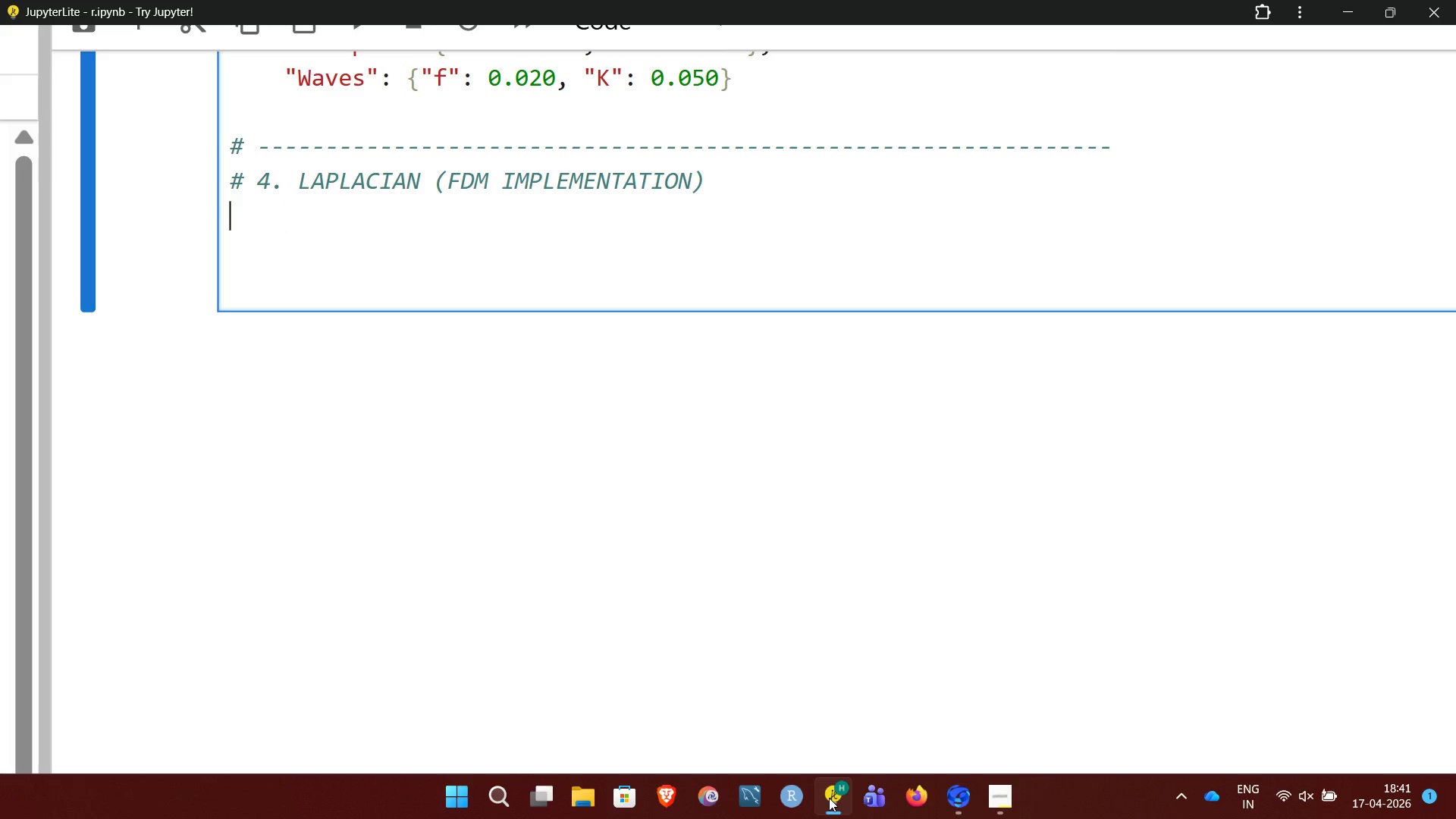 
key(Shift+3)
 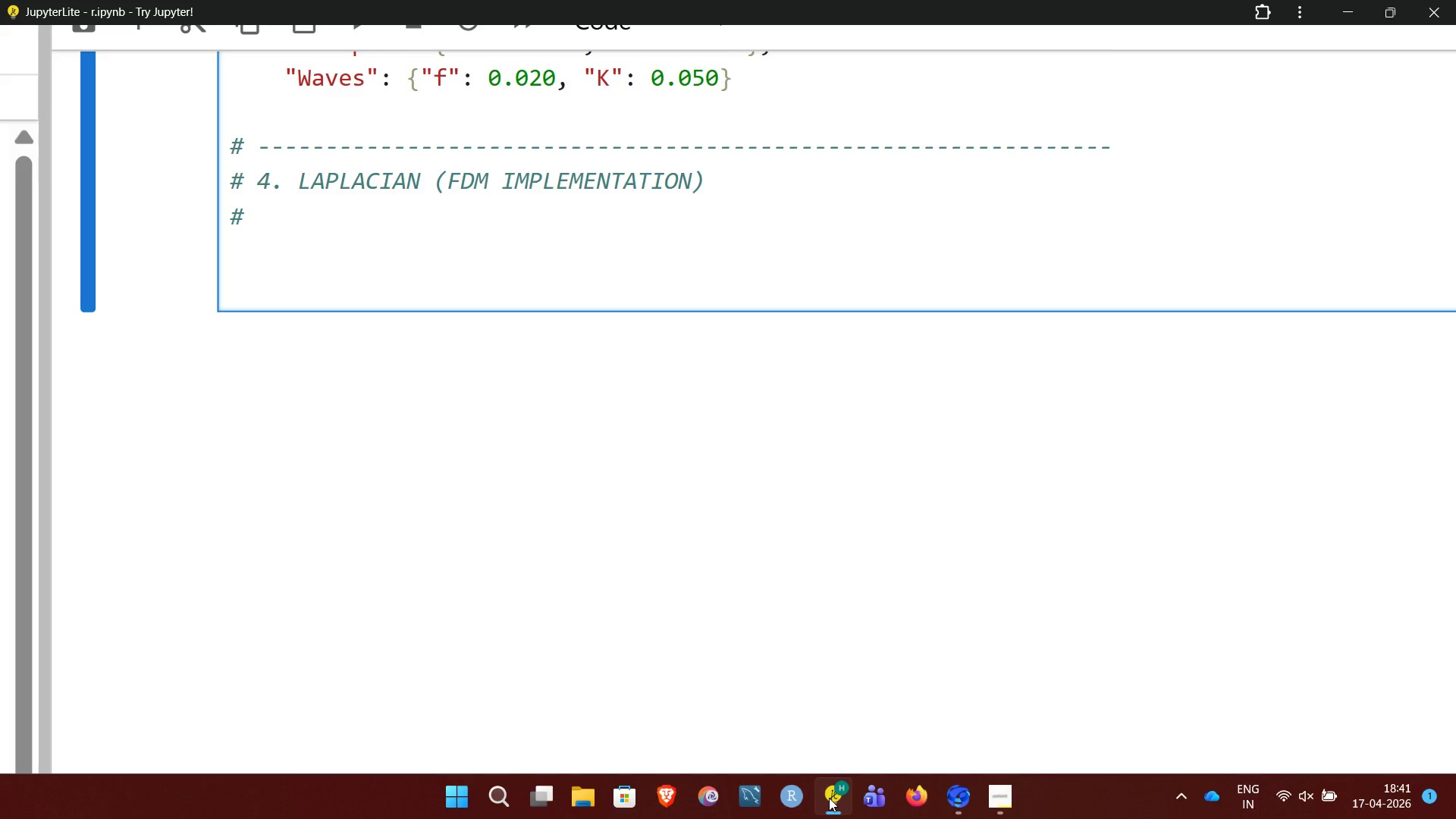 
key(Space)
 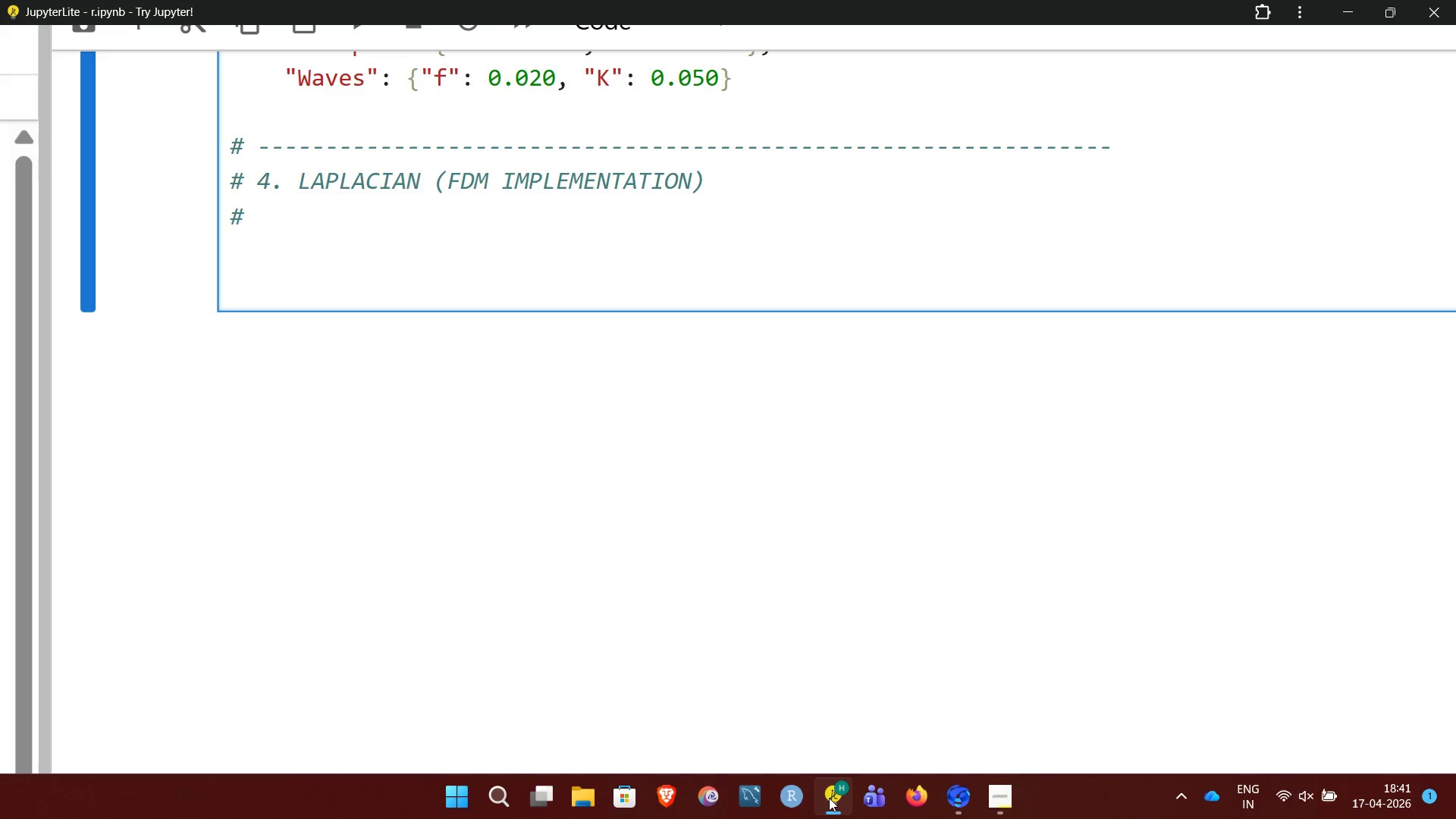 
hold_key(key=Minus, duration=1.5)
 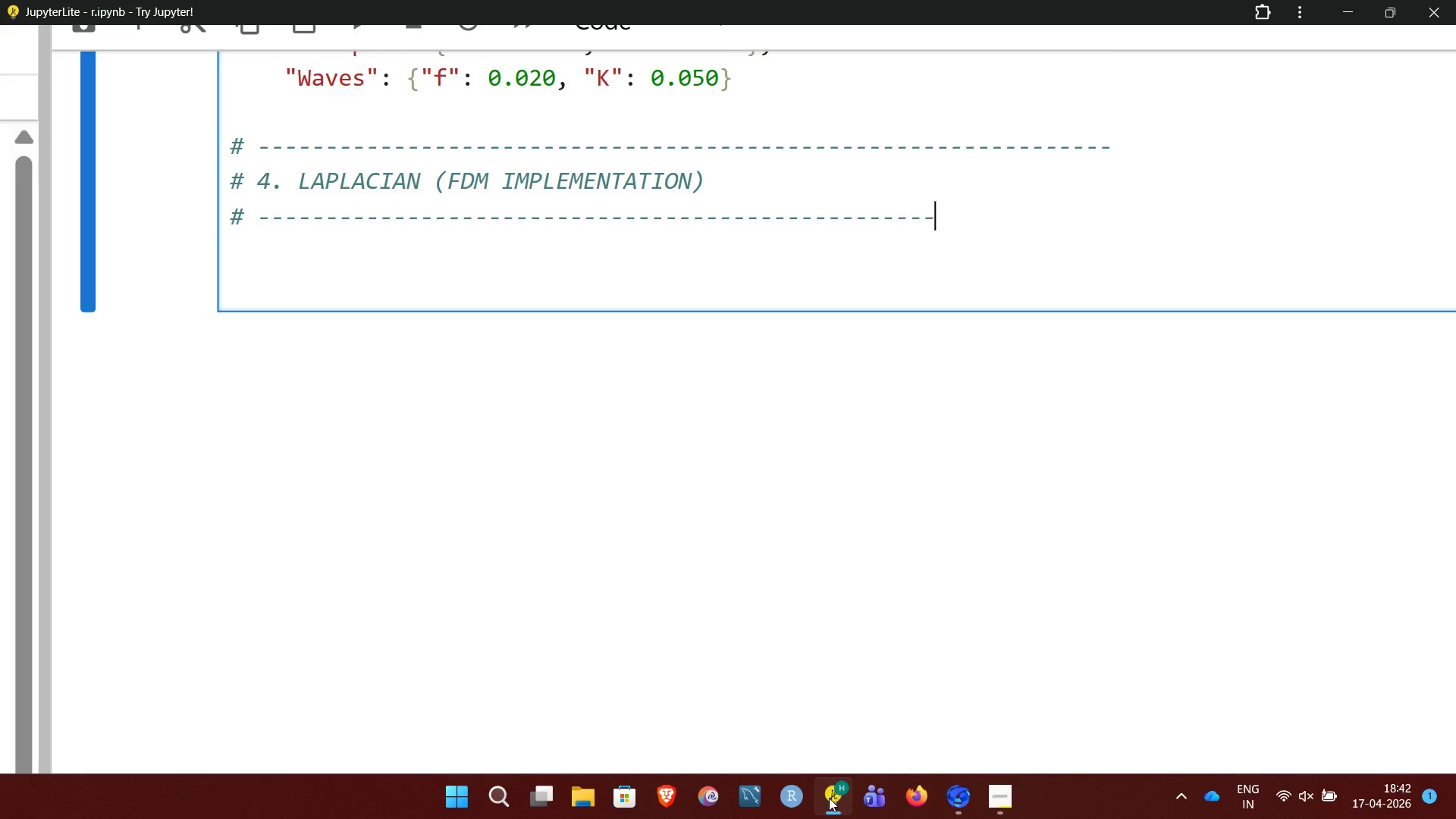 
hold_key(key=Minus, duration=0.91)
 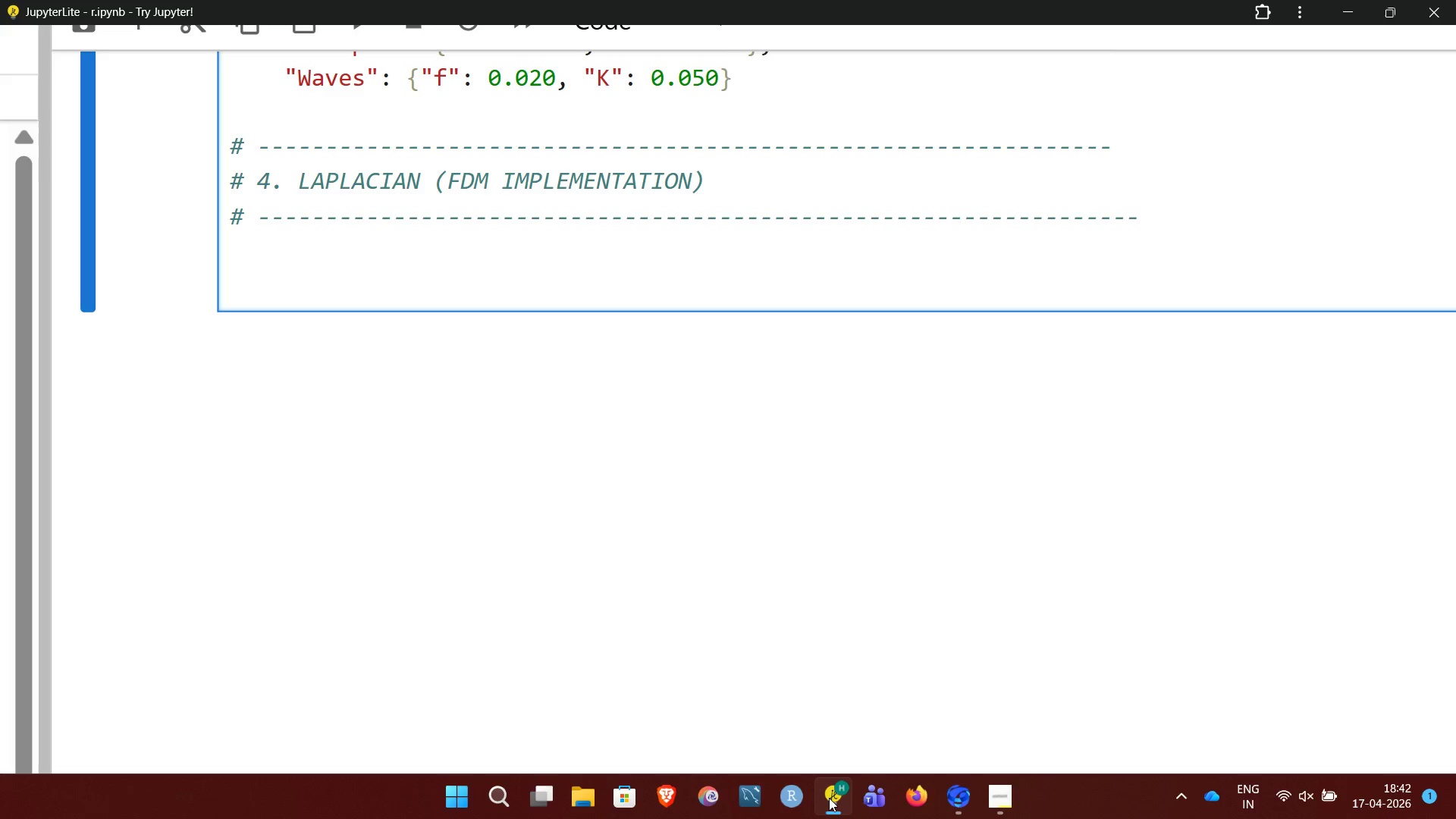 
key(Enter)
 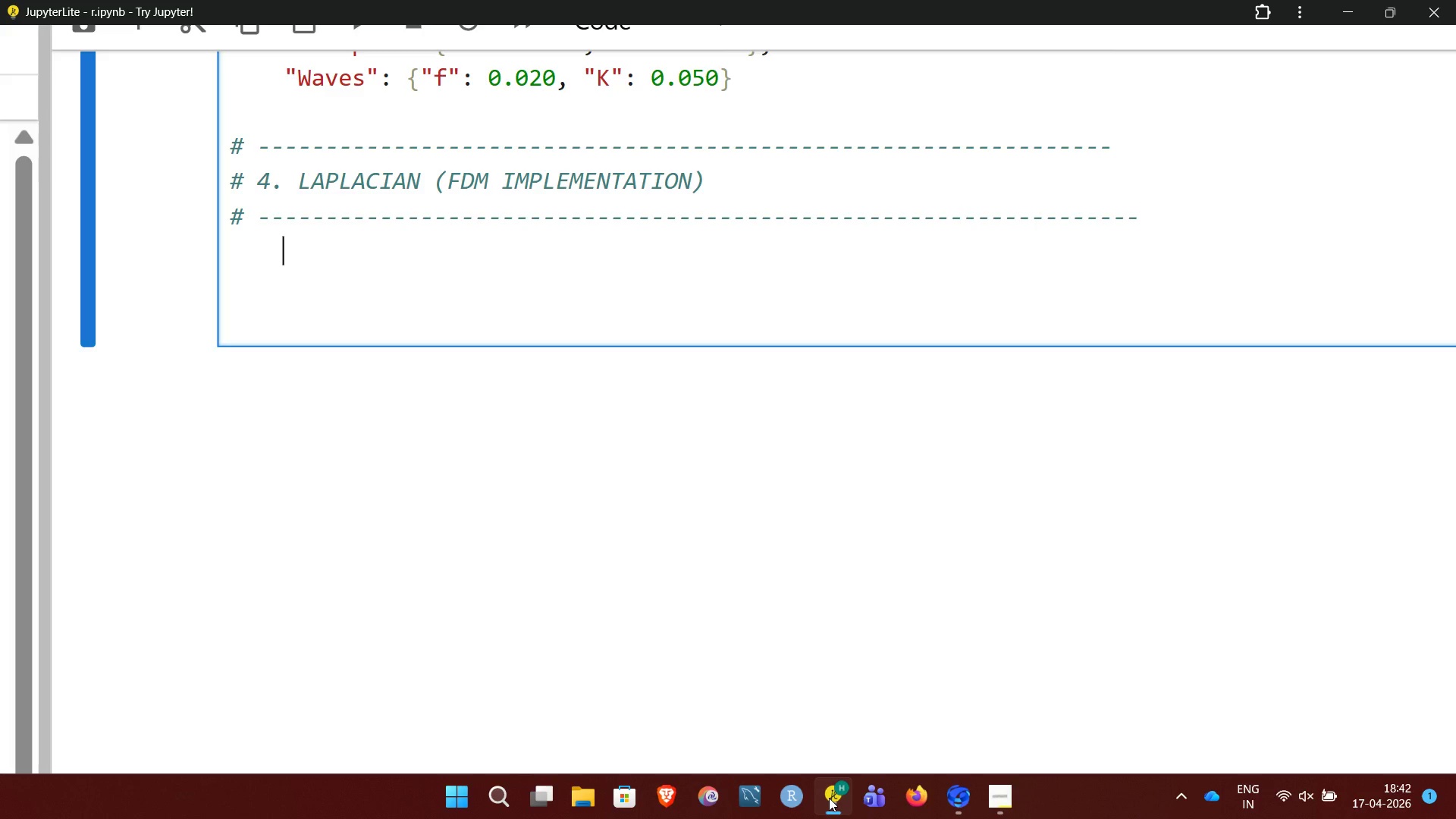 
key(Backspace)
 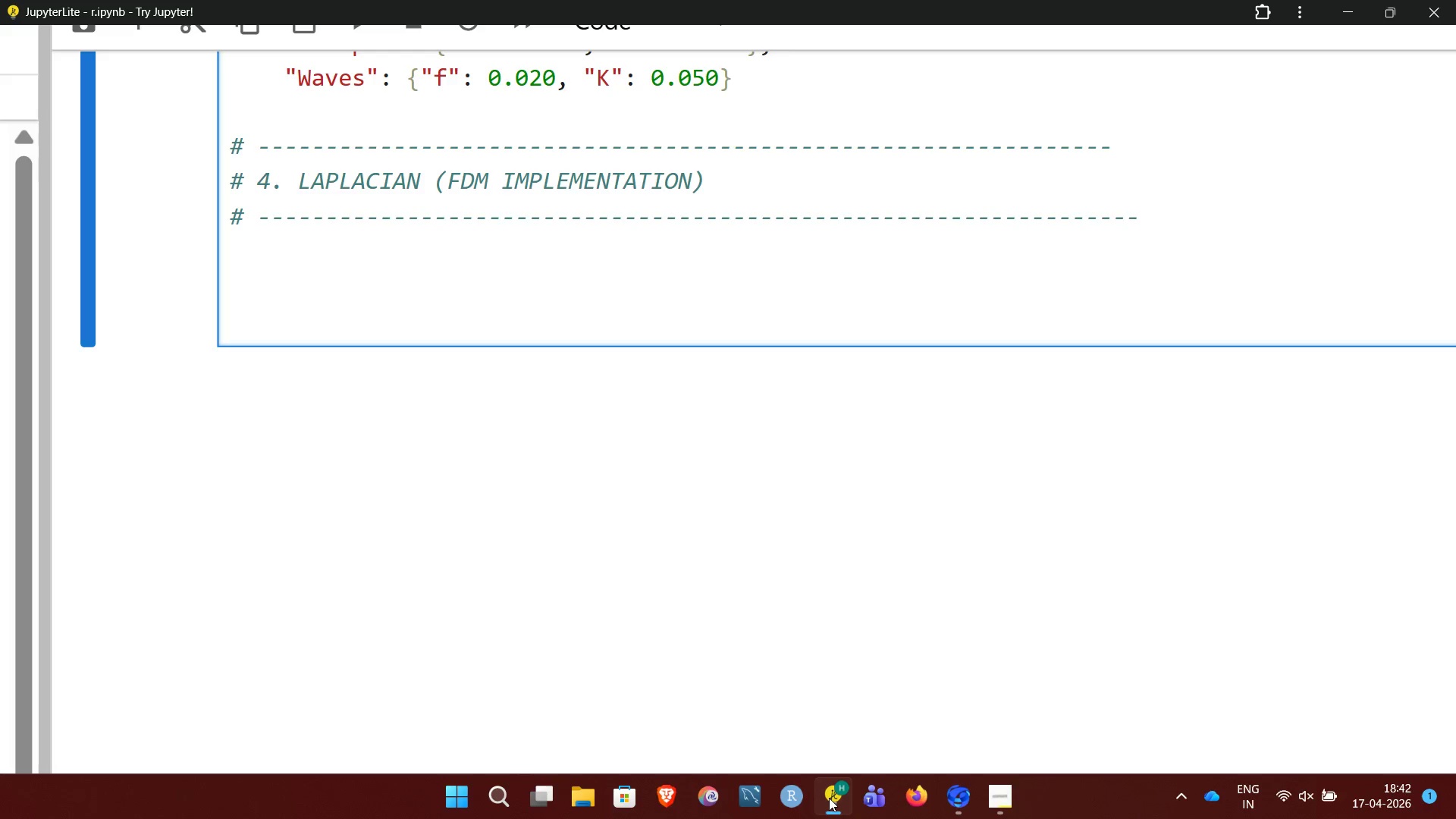 
wait(5.7)
 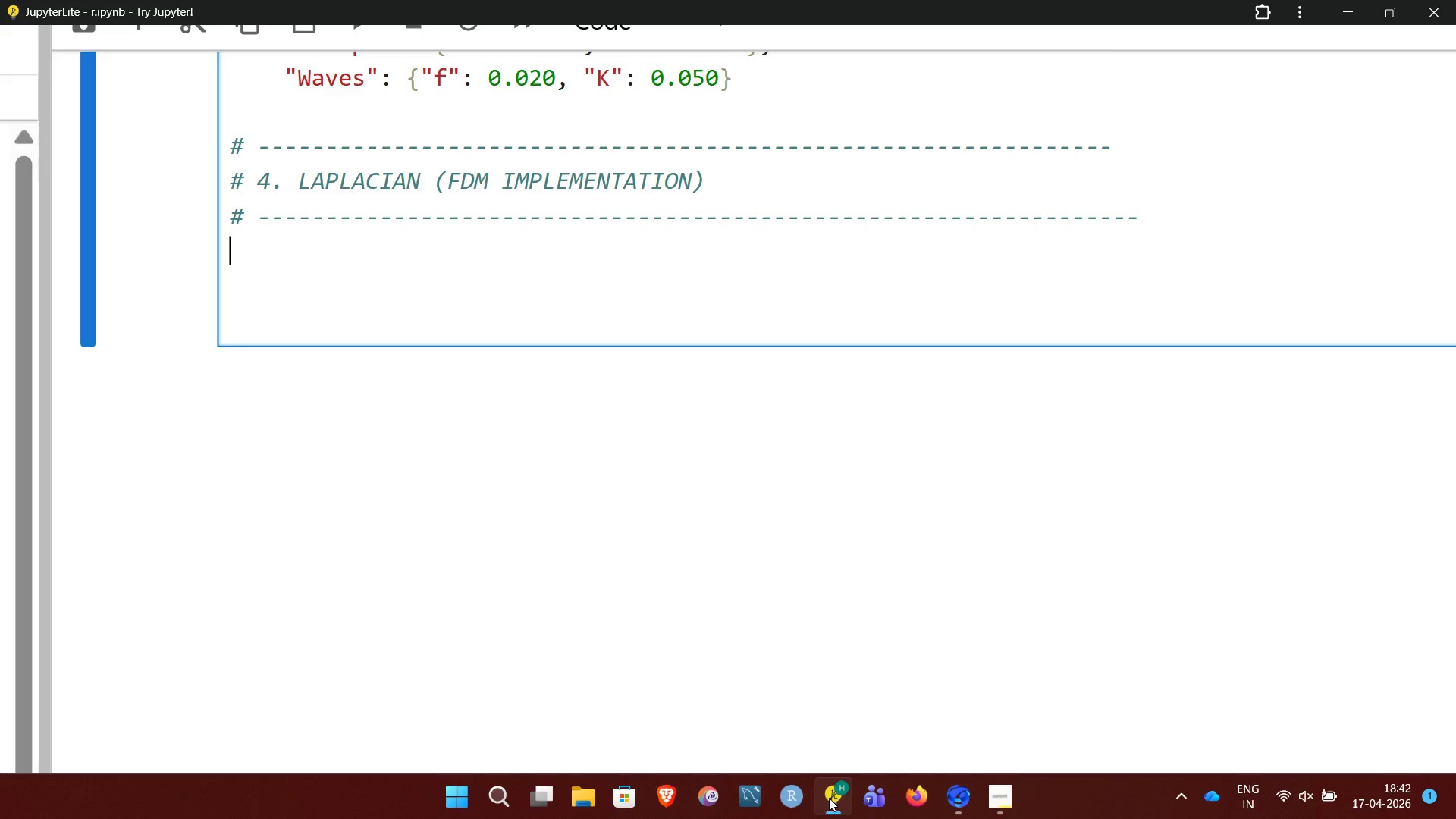 
type(def)
 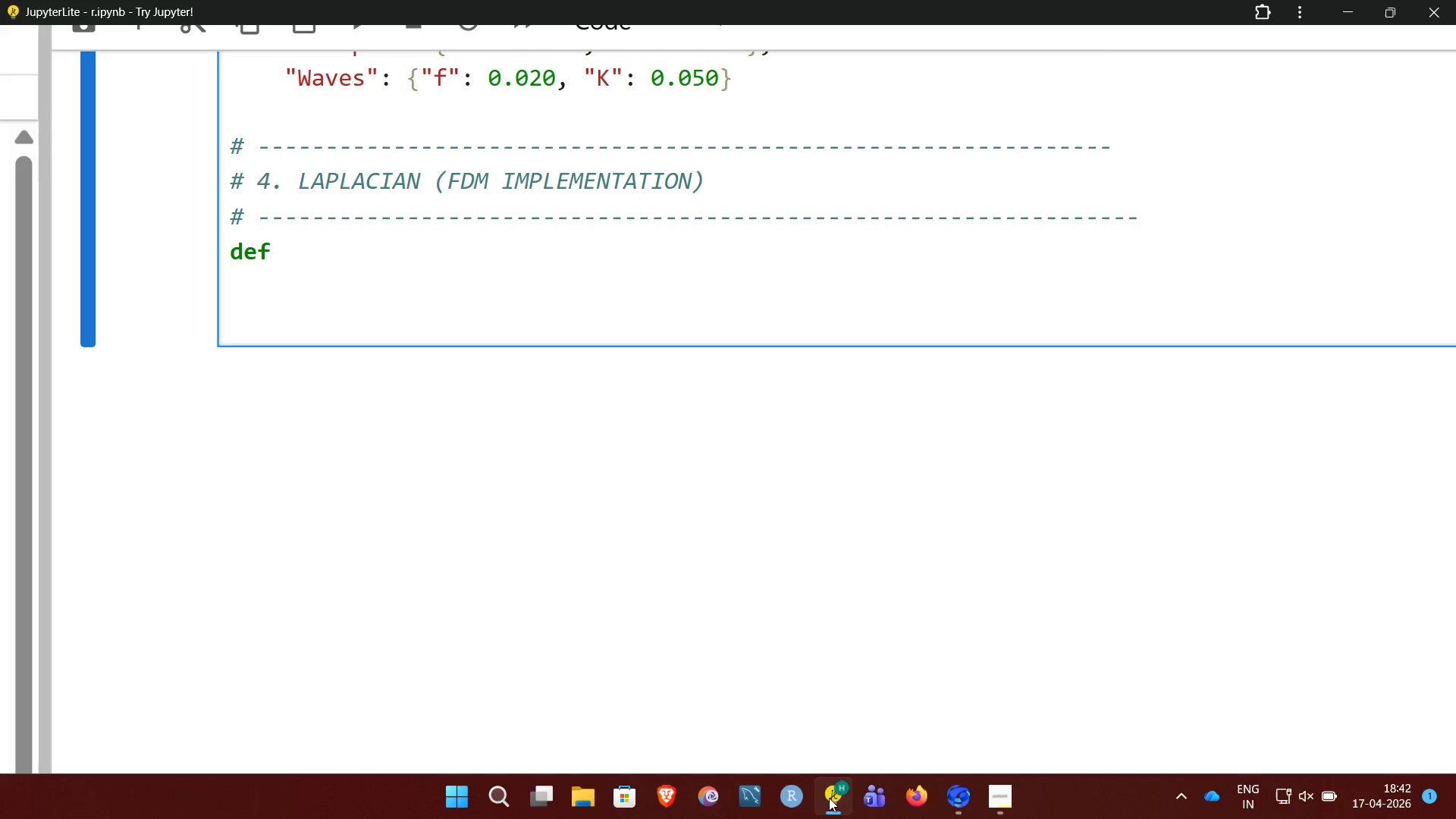 
wait(22.86)
 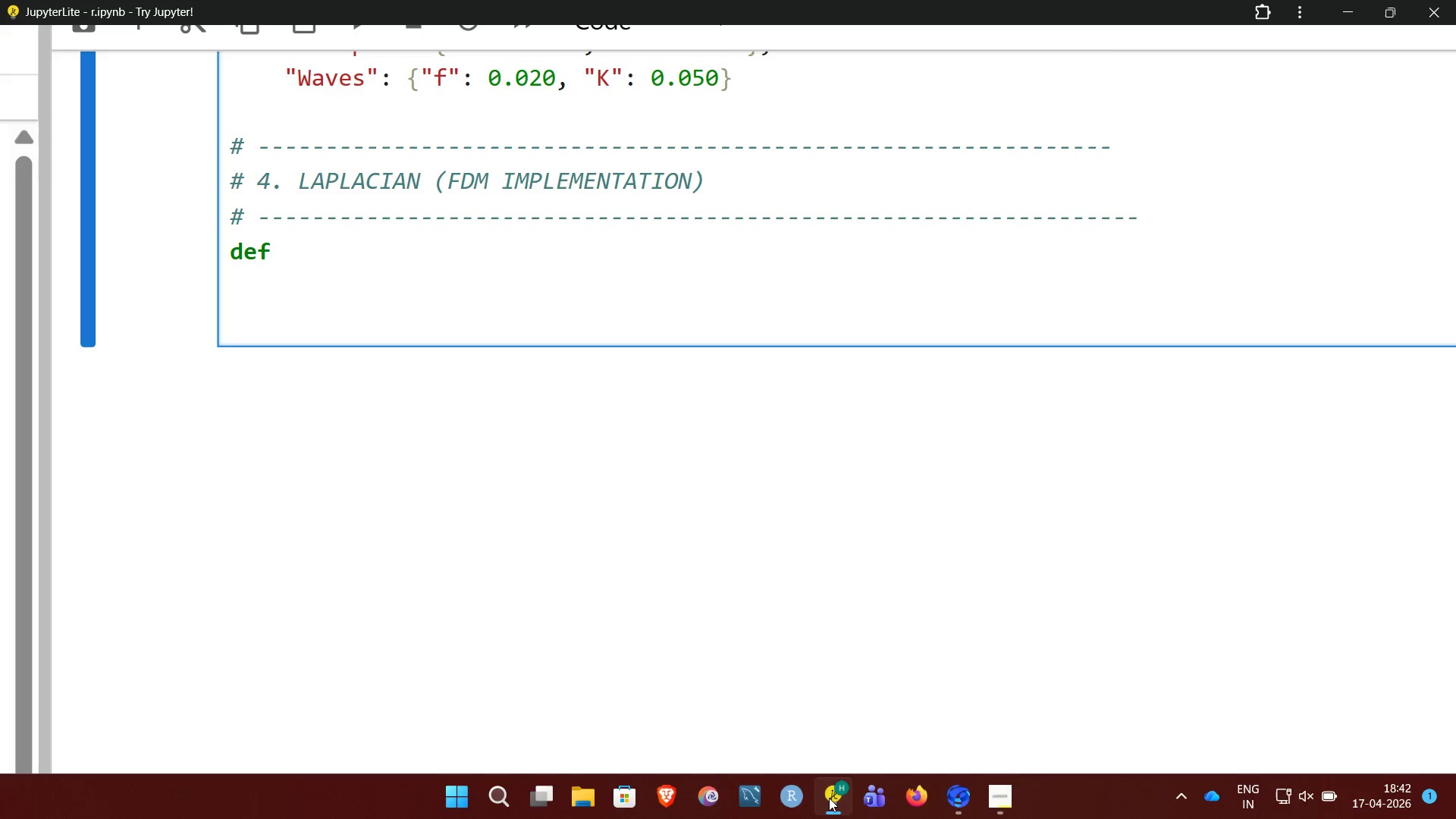 
left_click([1284, 803])
 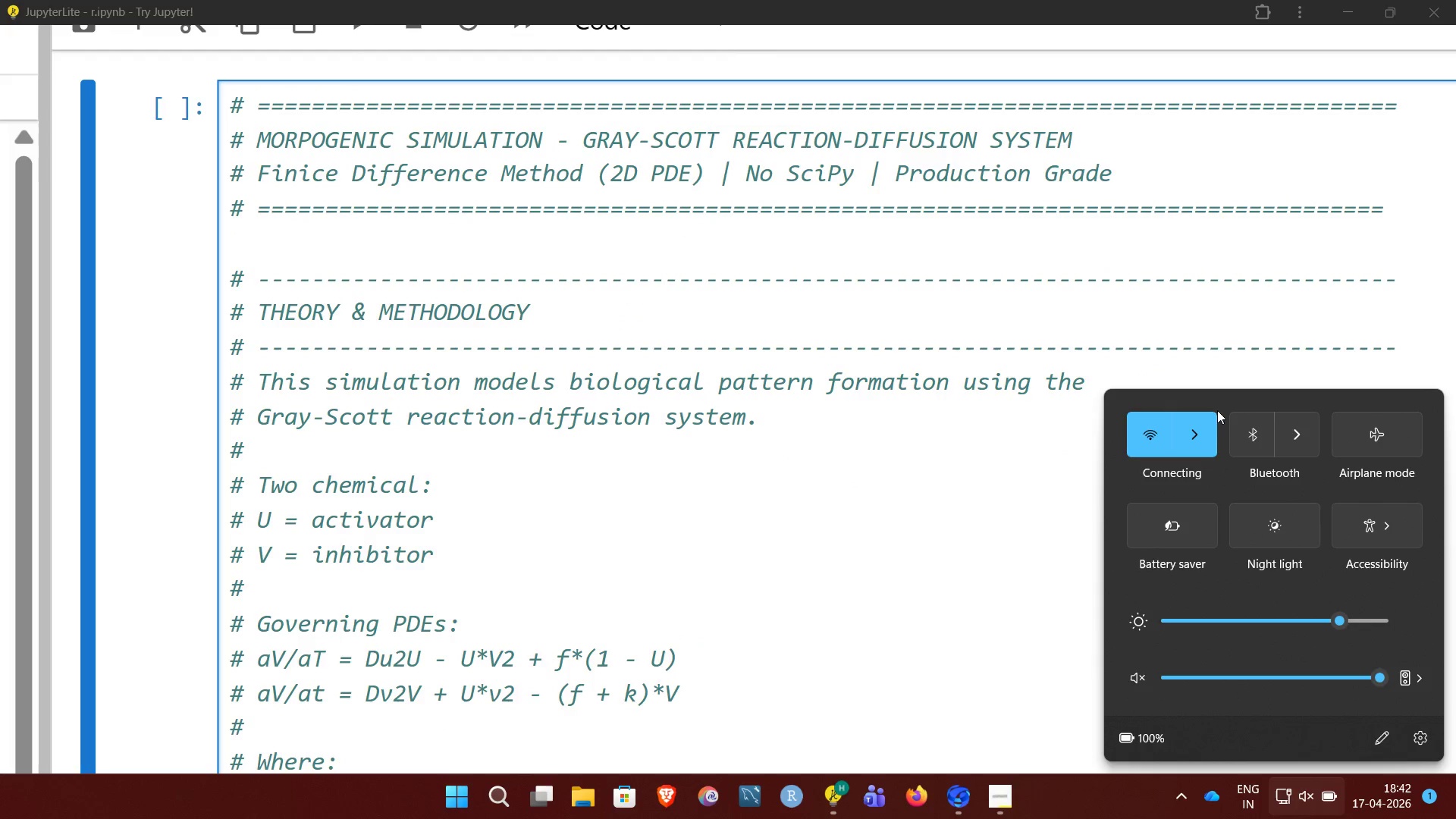 
left_click([1203, 450])
 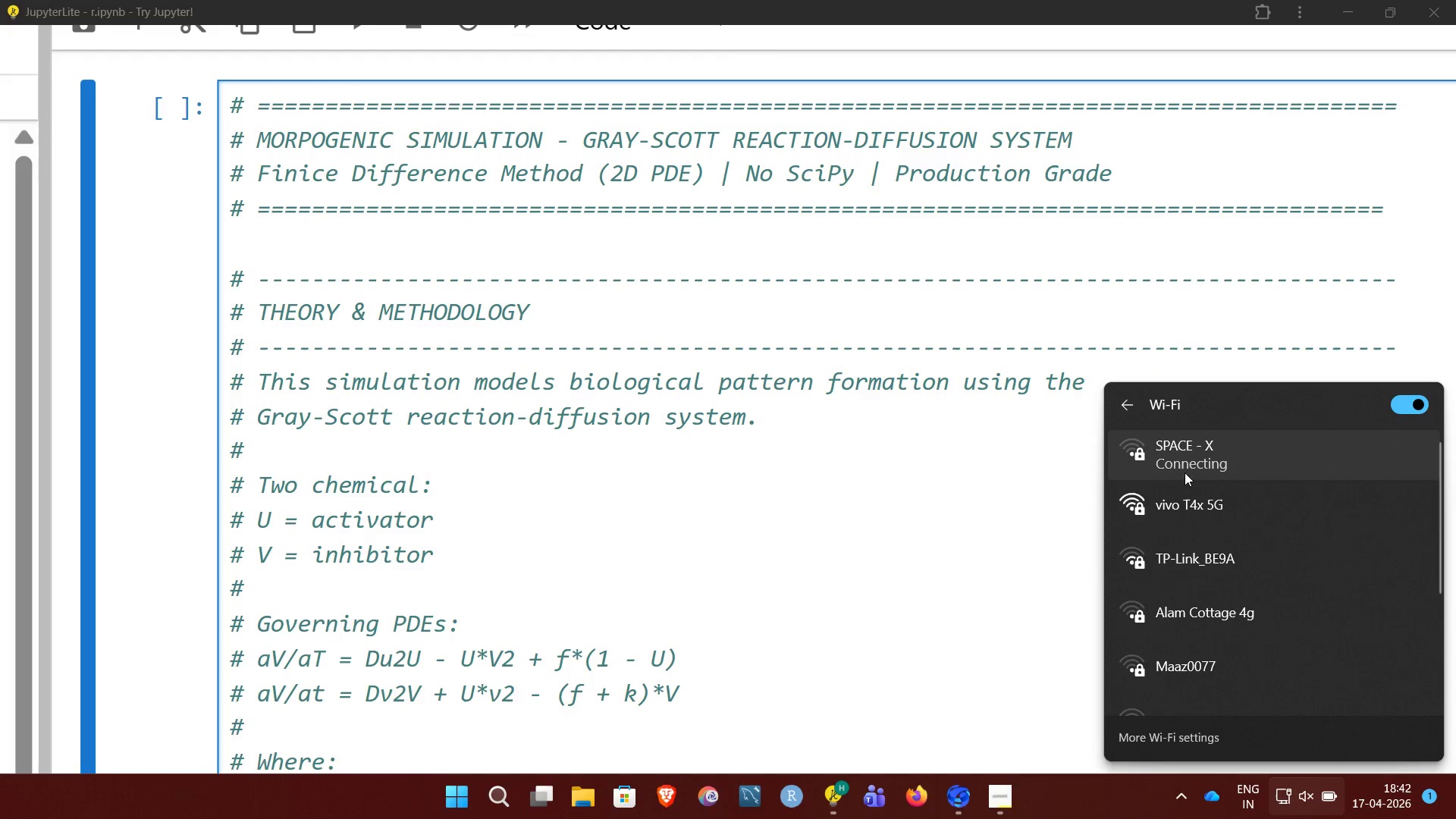 
left_click([1186, 500])
 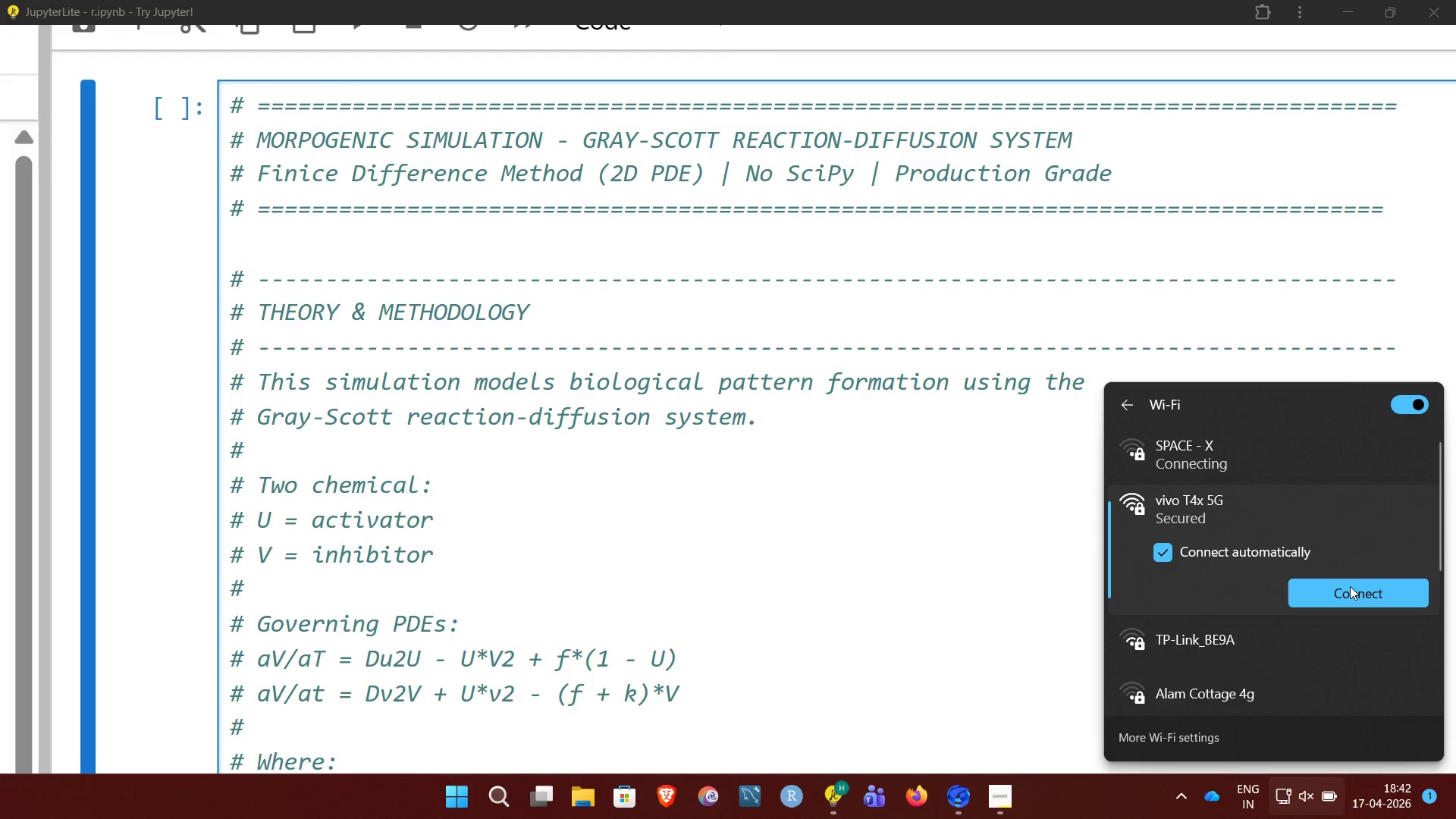 
left_click([1359, 598])
 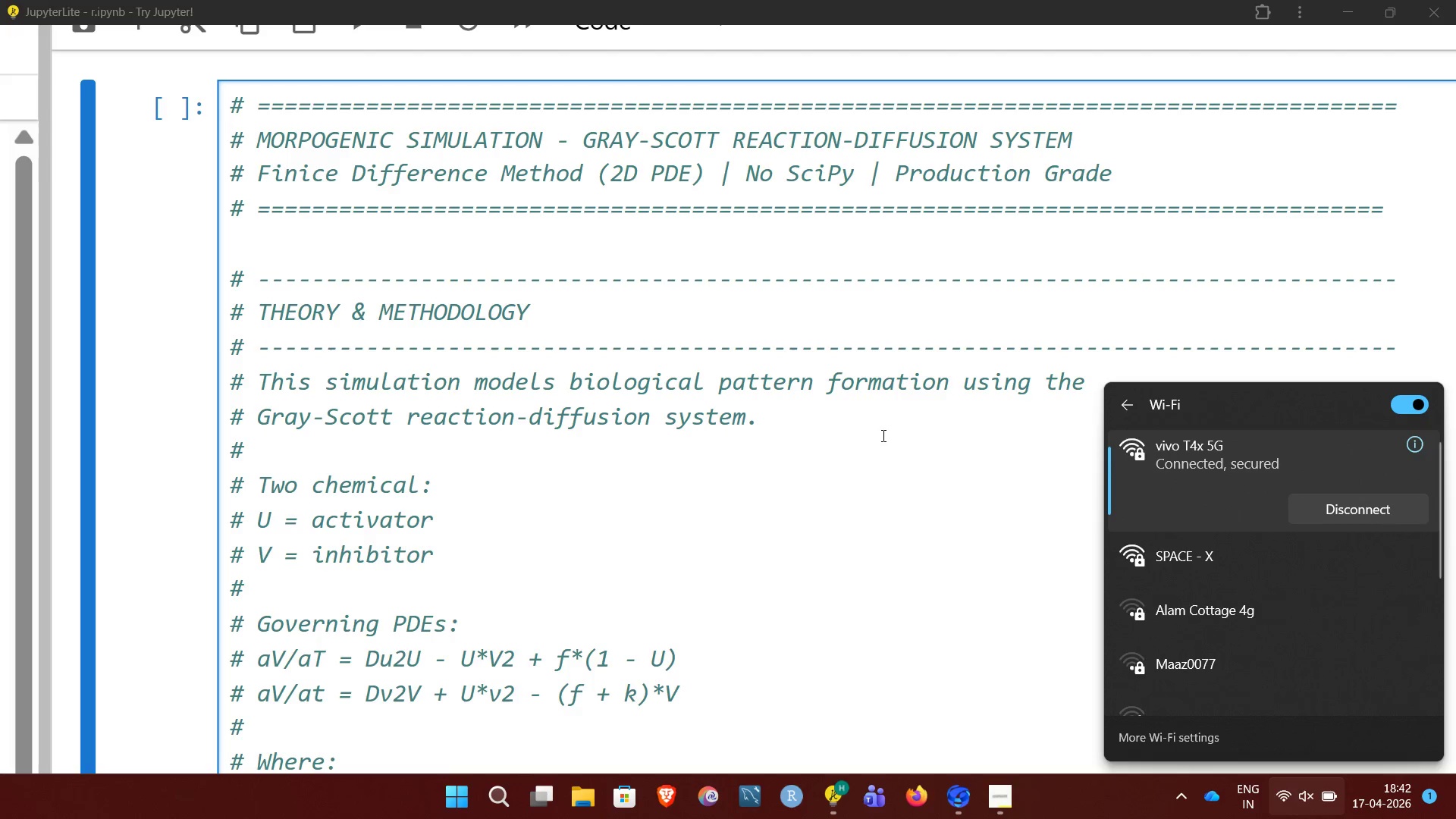 
wait(13.74)
 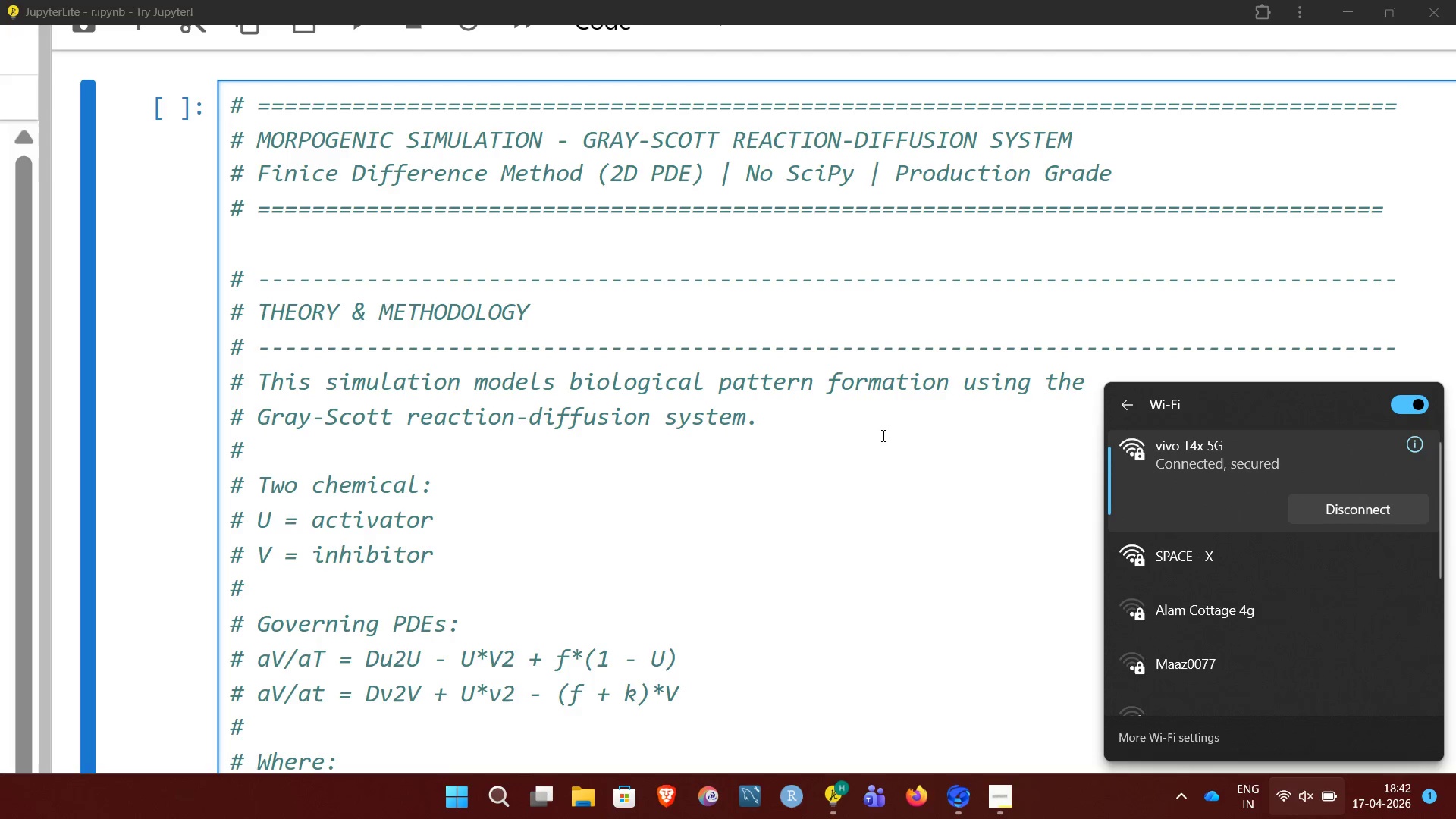 
left_click([819, 535])
 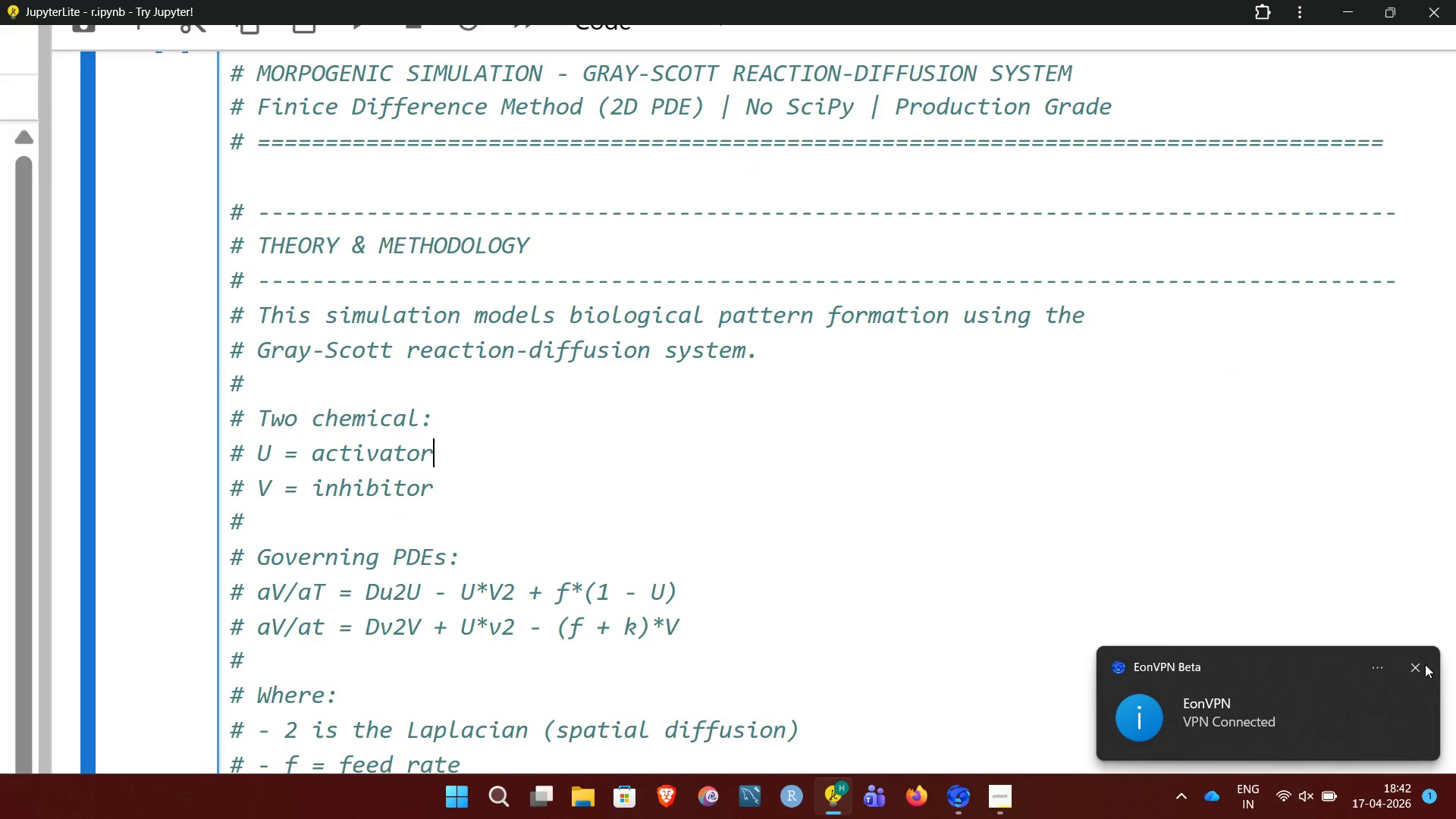 
left_click([1420, 662])
 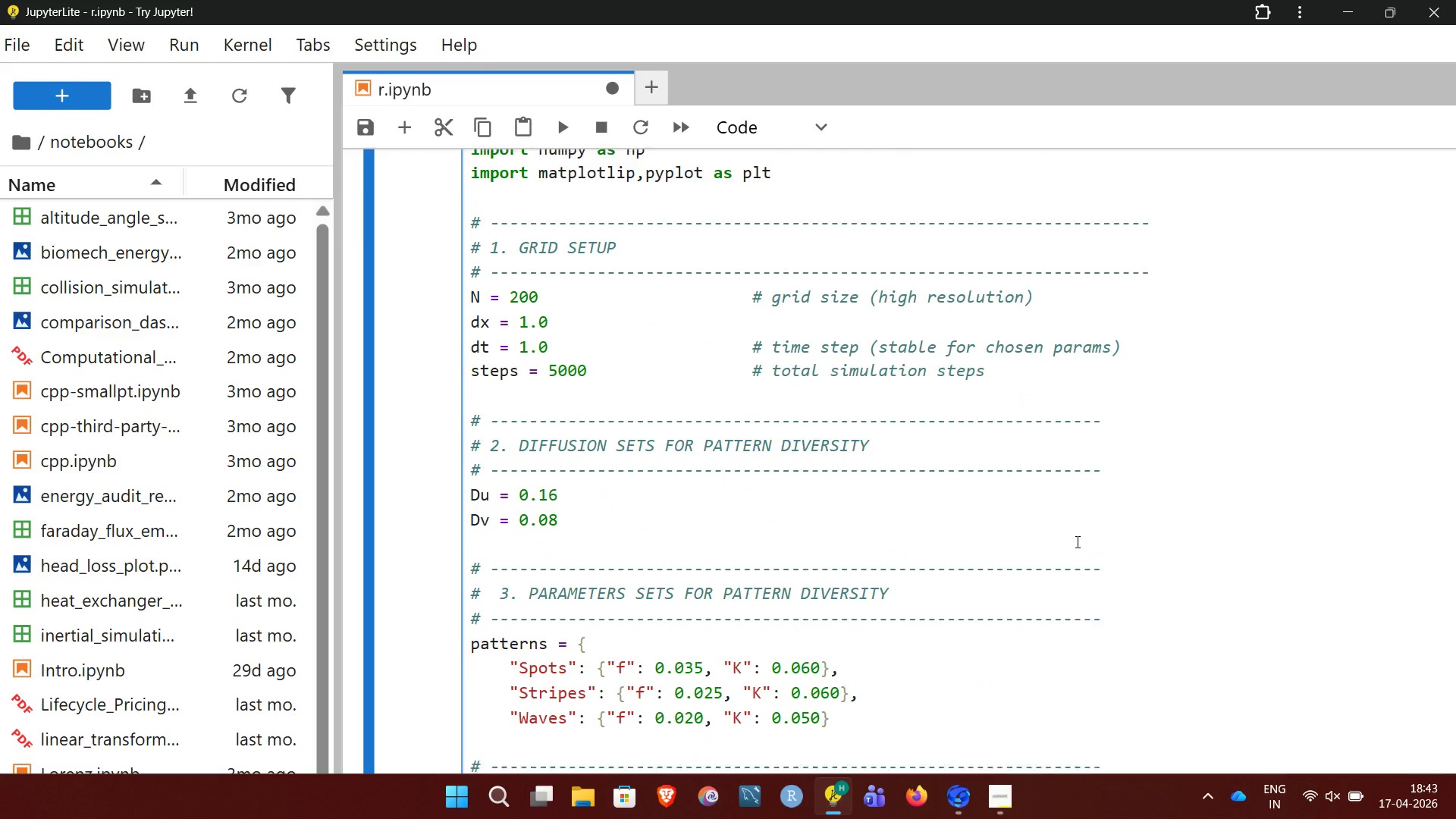 
wait(11.33)
 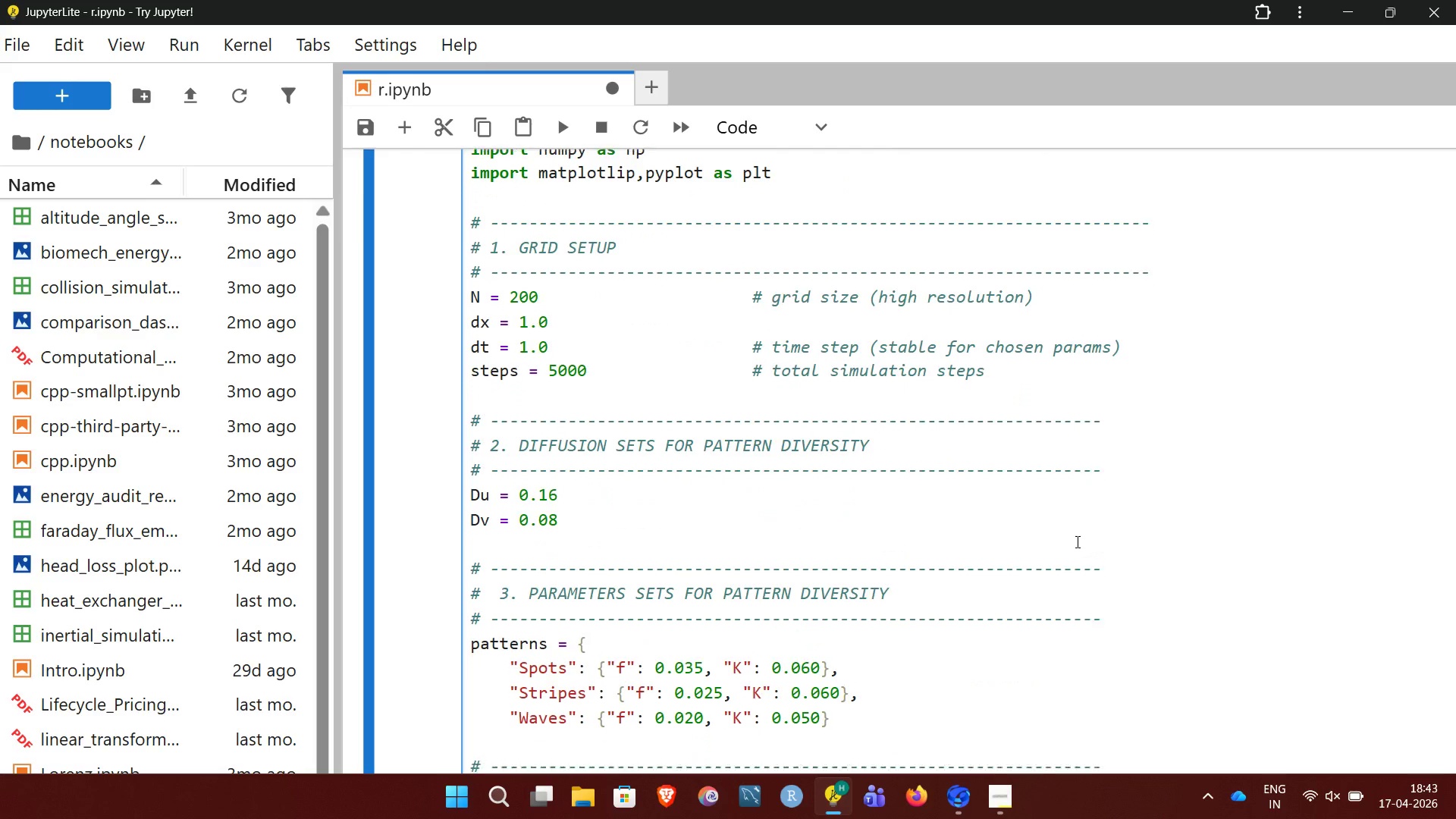 
left_click_drag(start_coordinate=[472, 393], to_coordinate=[515, 473])
 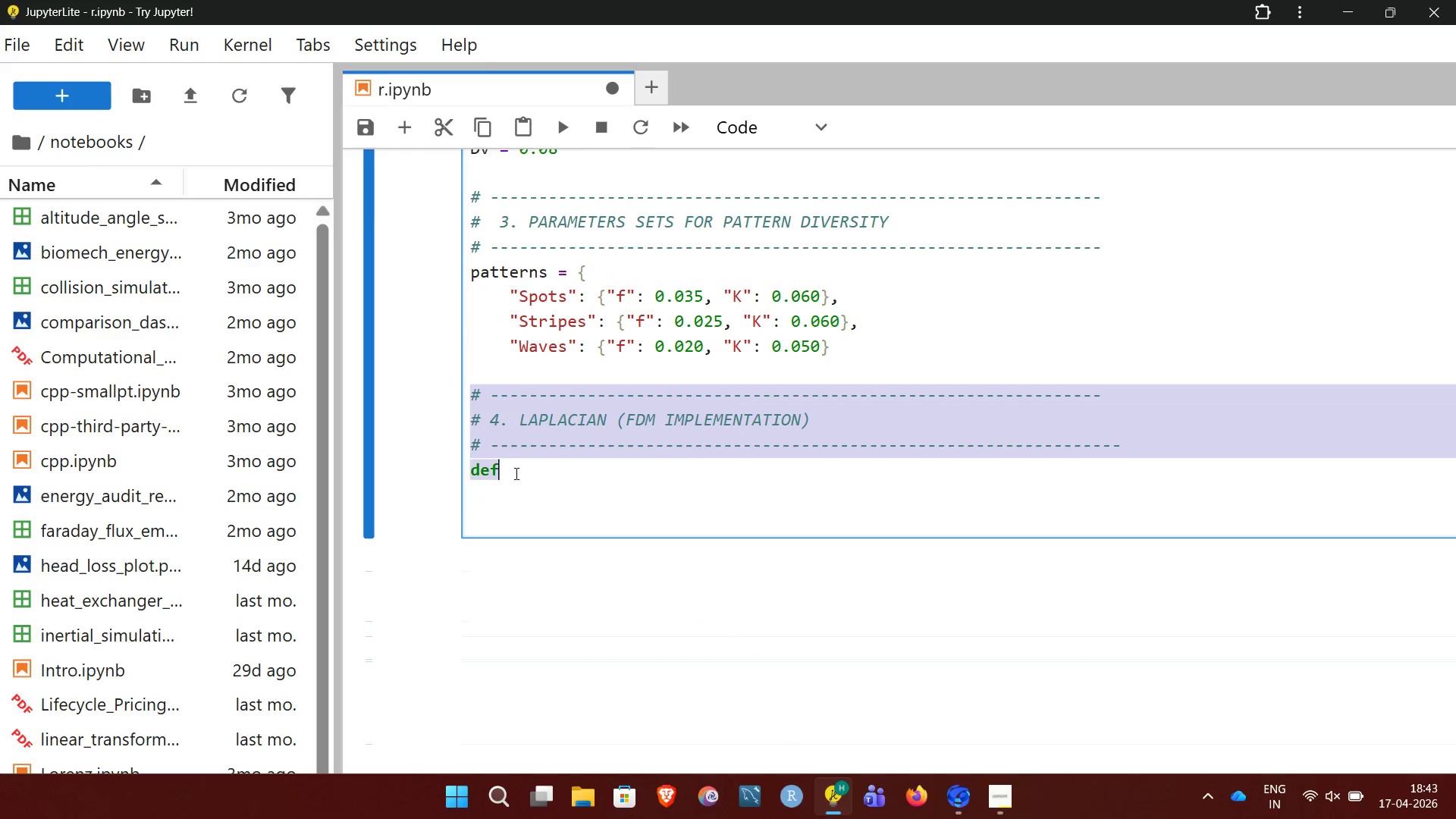 
key(Delete)
 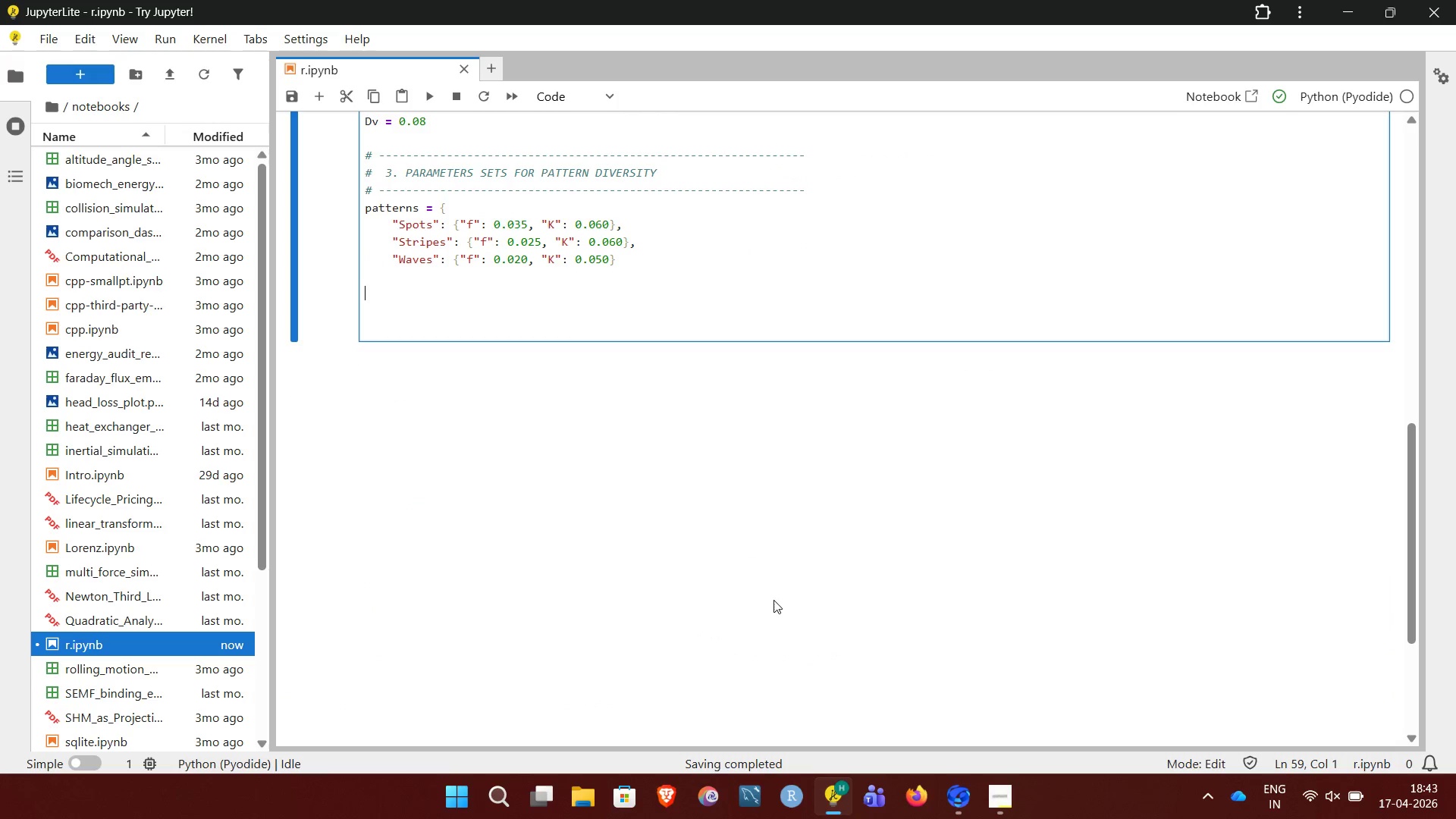 
left_click([1013, 802])
 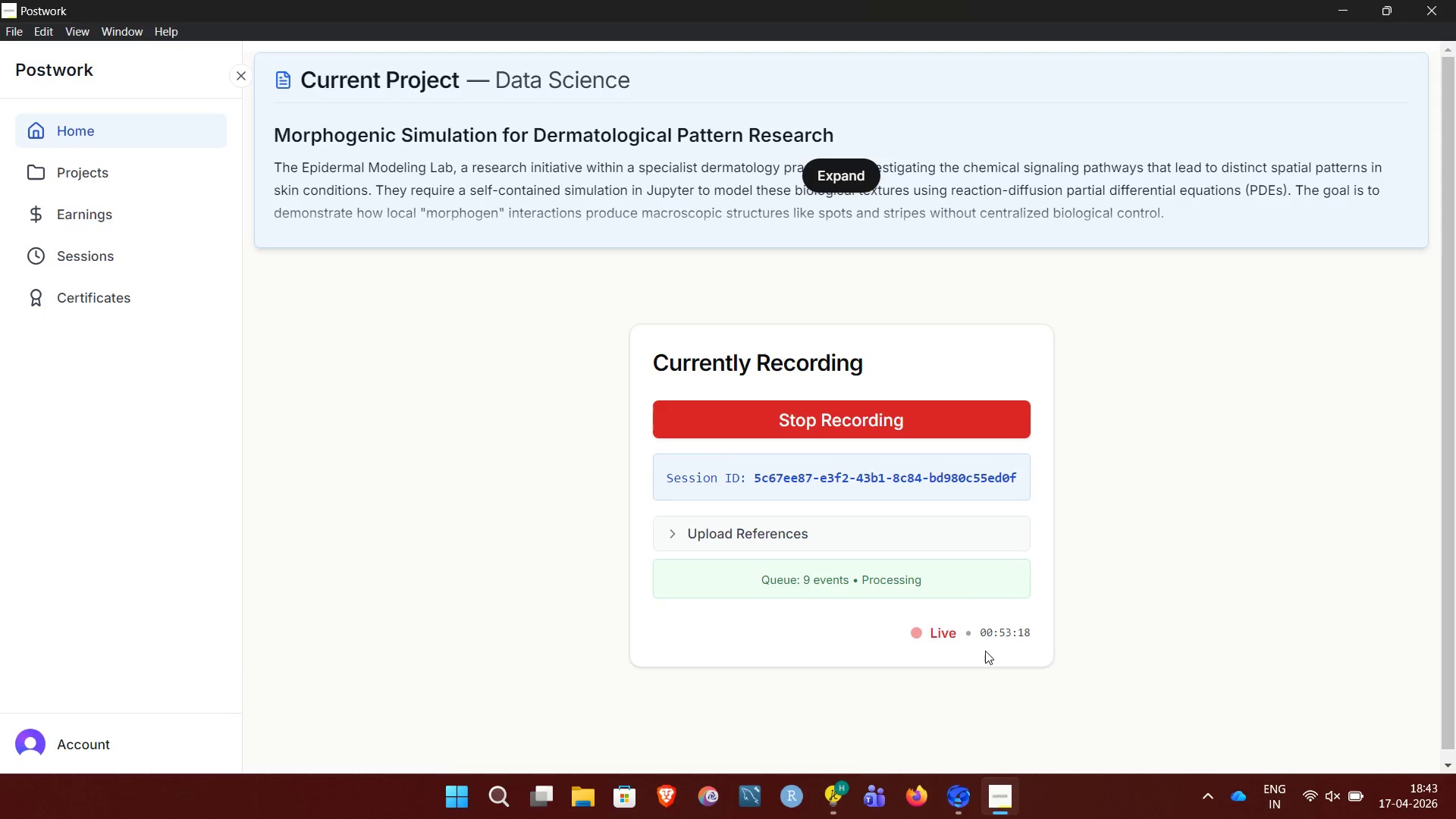 
left_click([828, 811])
 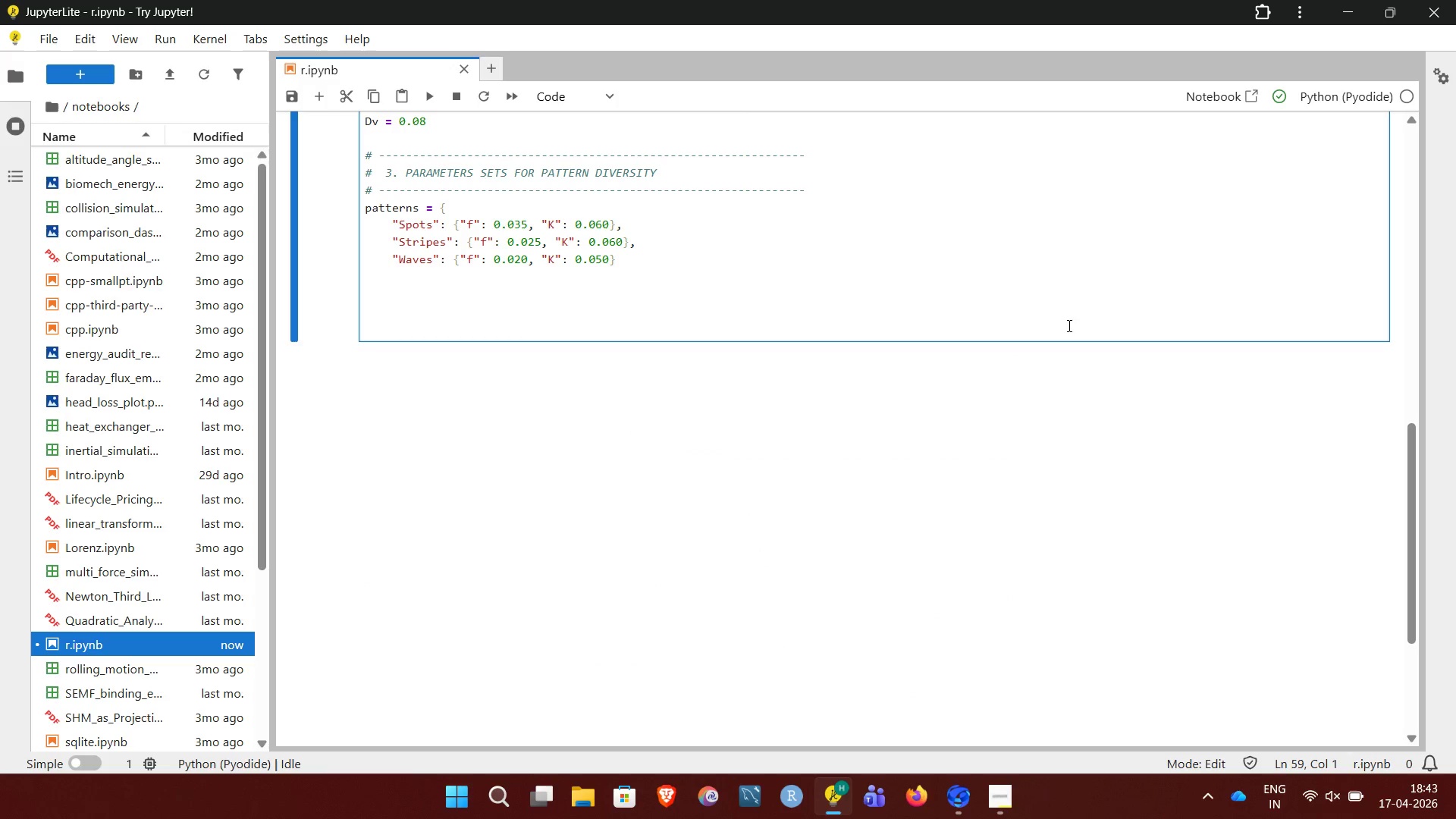 
left_click([1004, 375])
 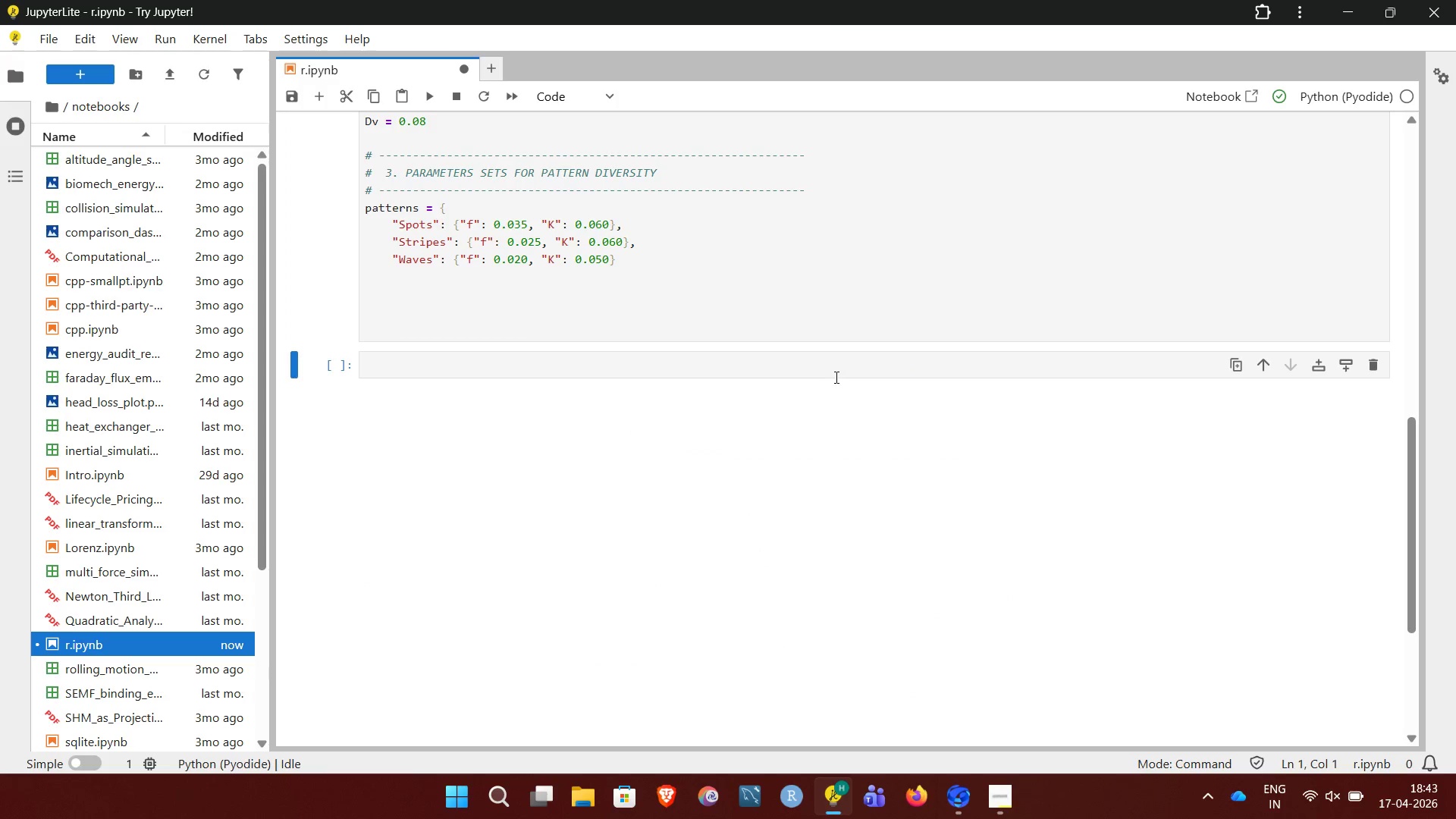 
left_click([835, 377])
 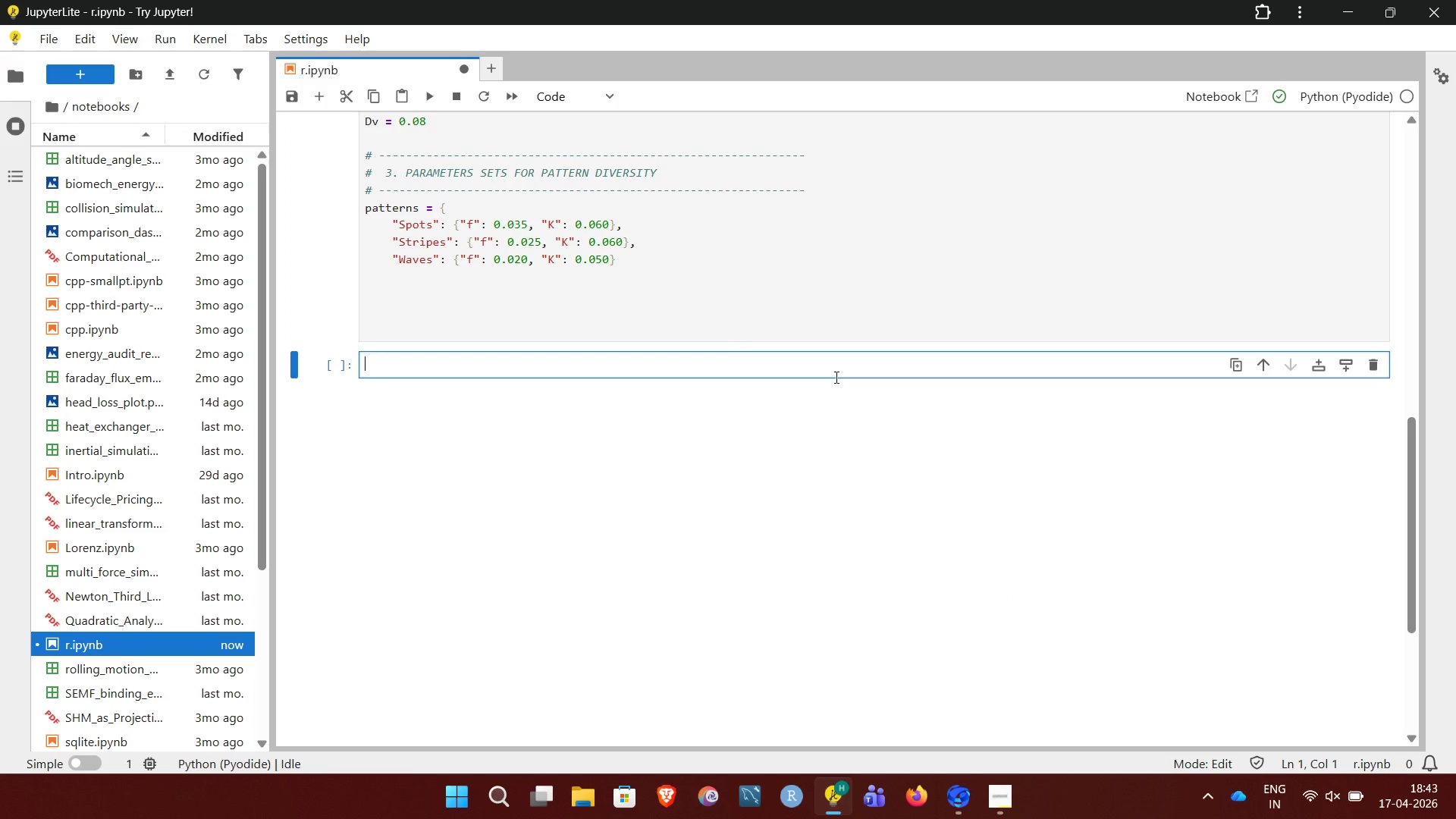 
key(Control+V)
 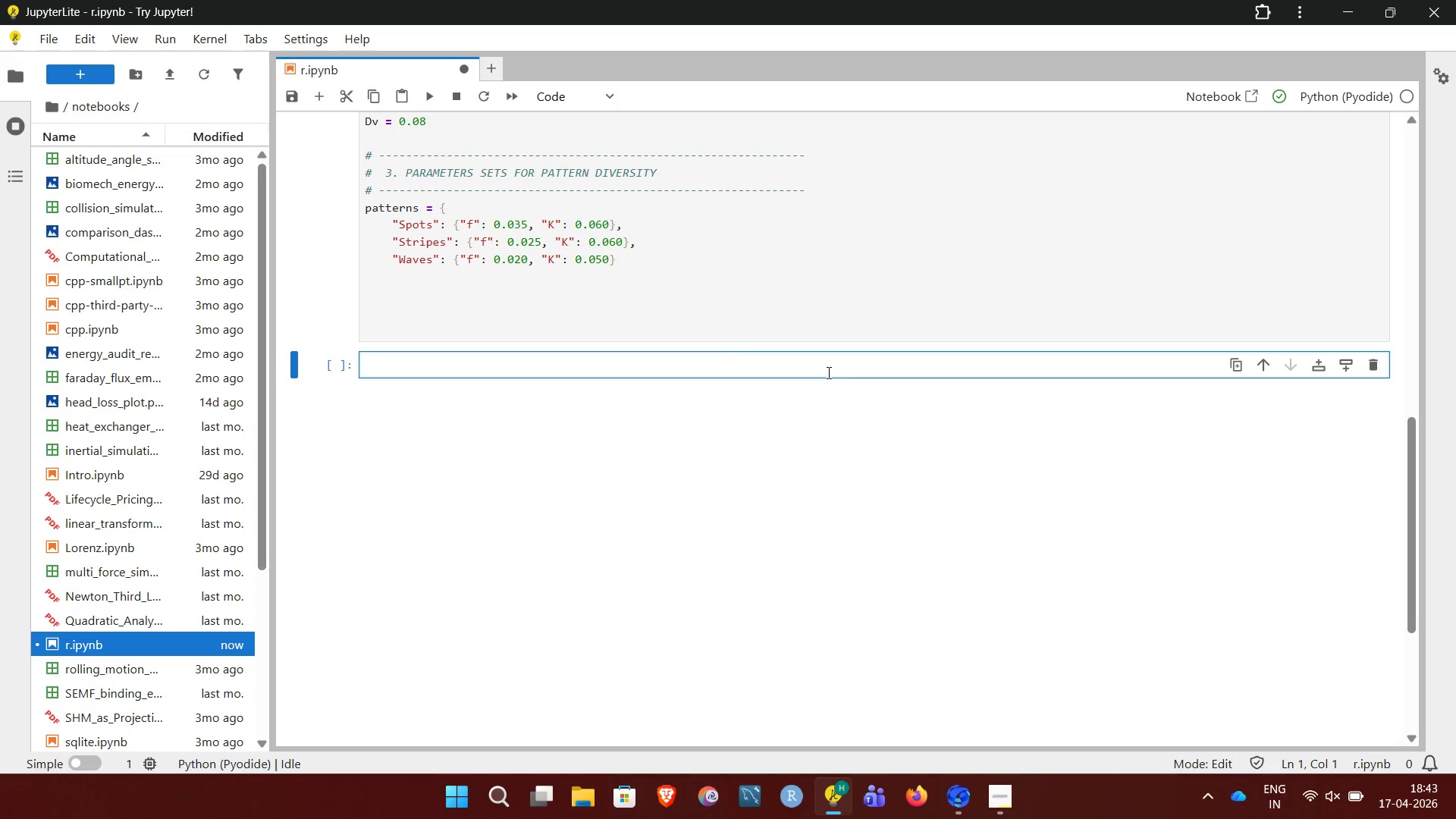 
left_click([824, 370])
 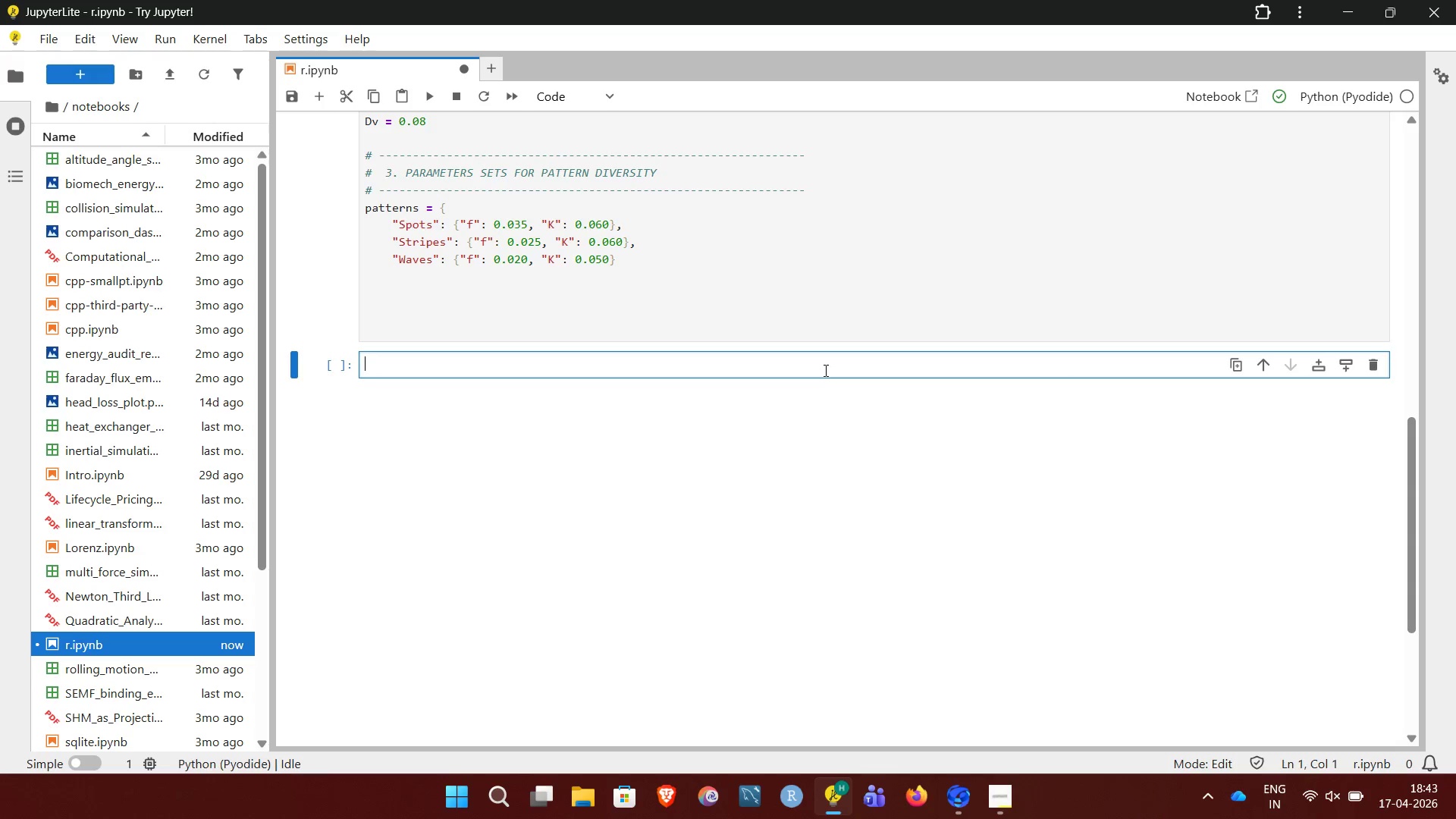 
key(Control+V)
 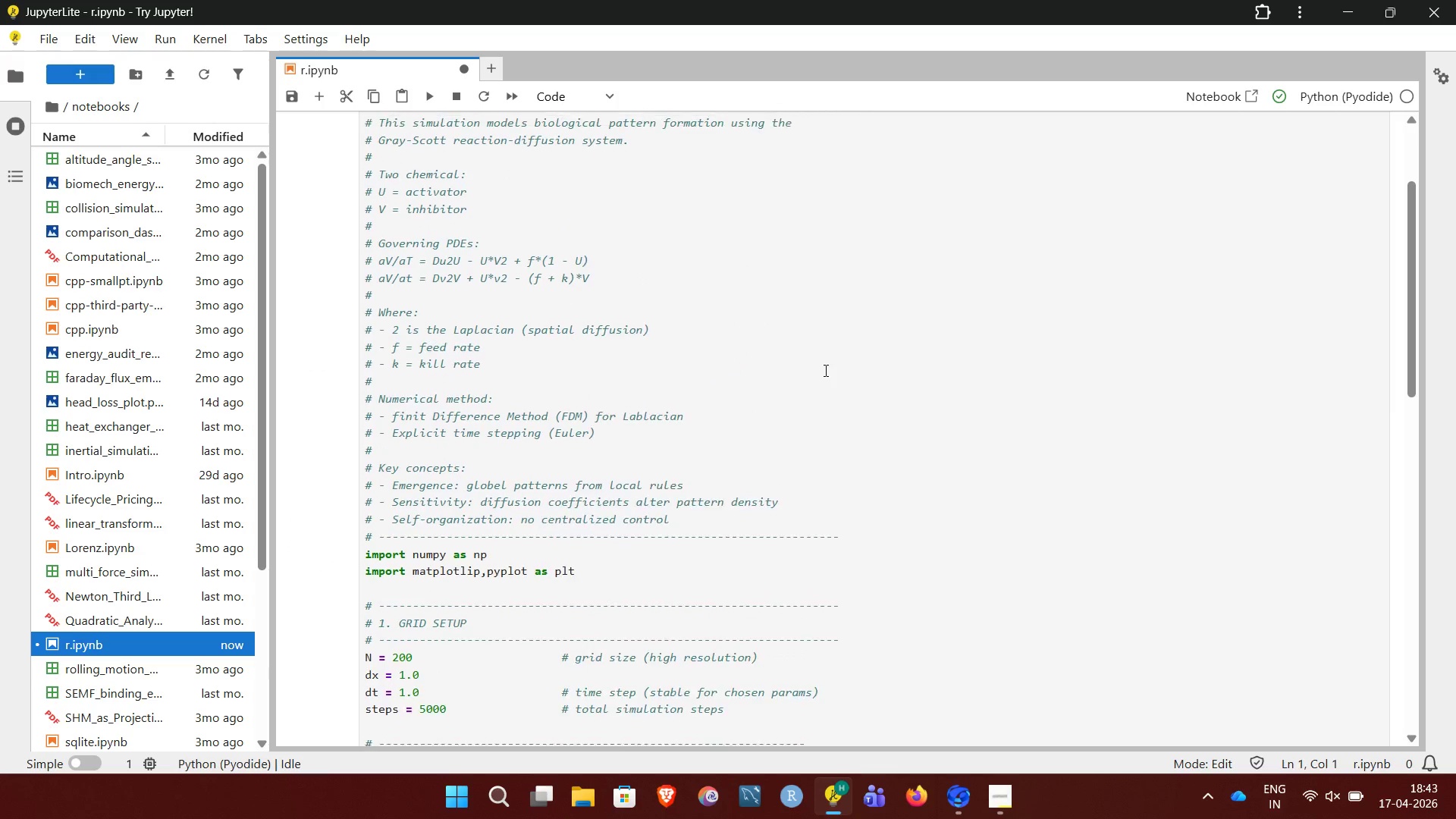 
wait(10.44)
 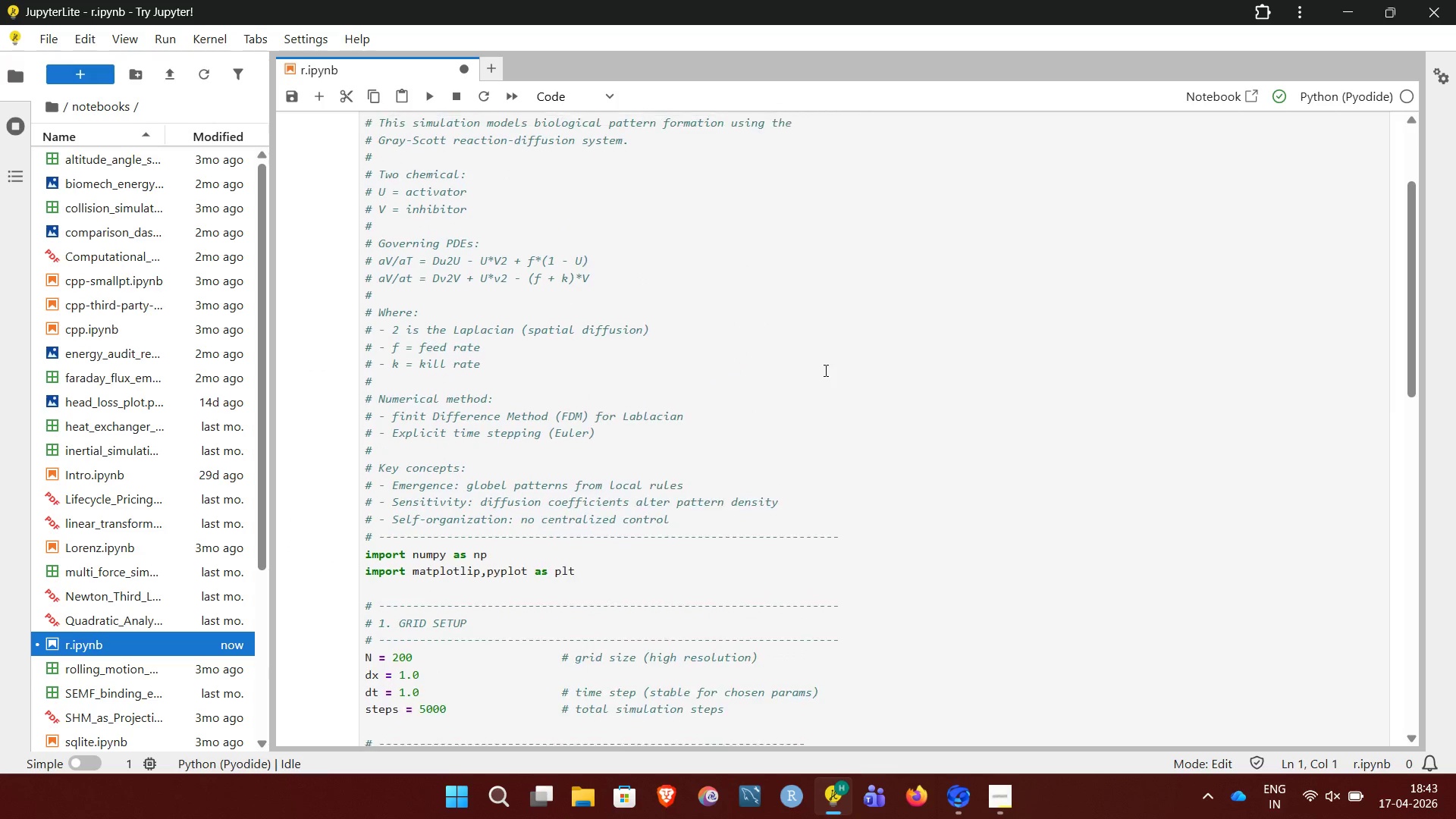 
left_click([589, 786])
 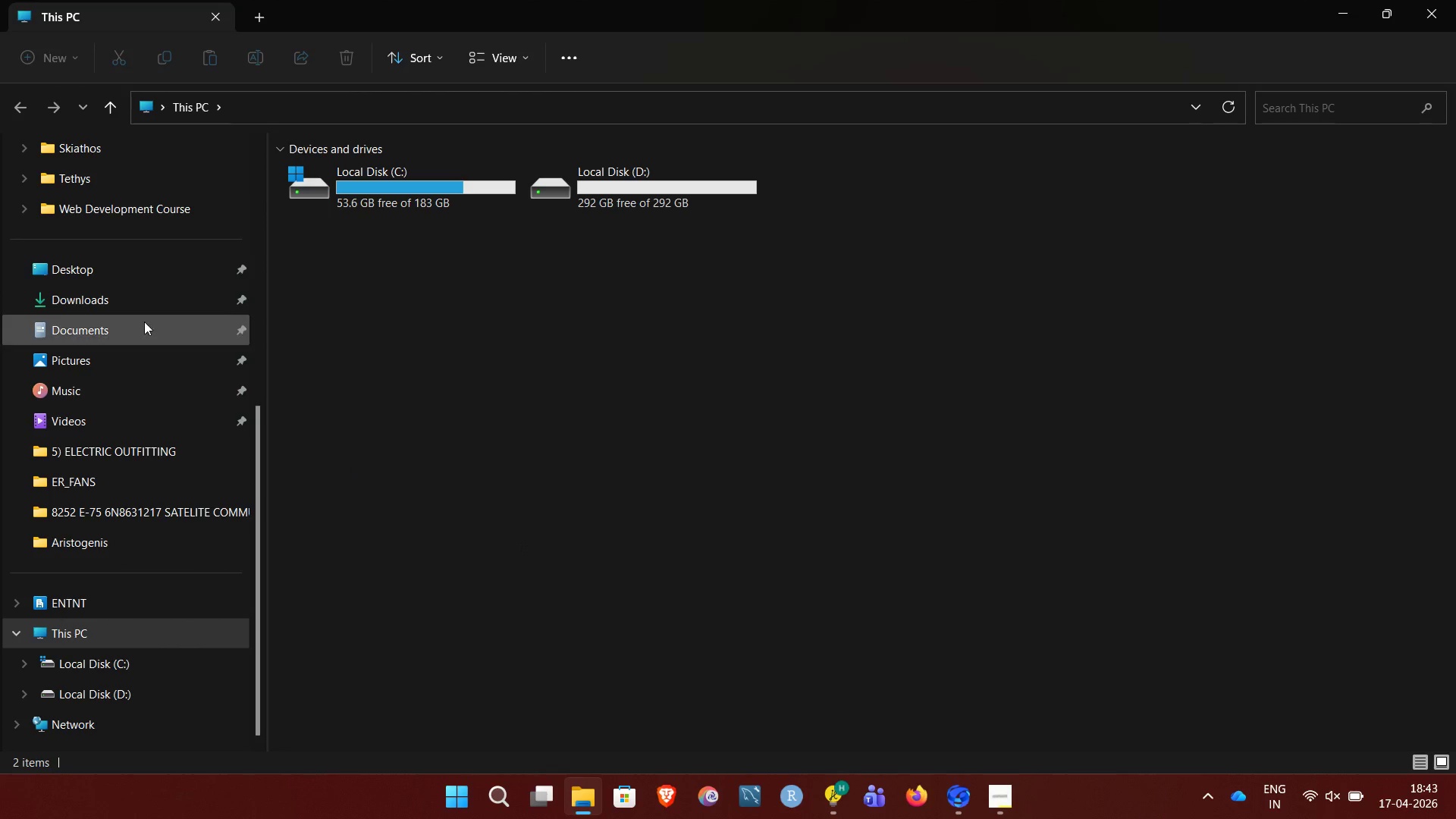 
left_click([105, 301])
 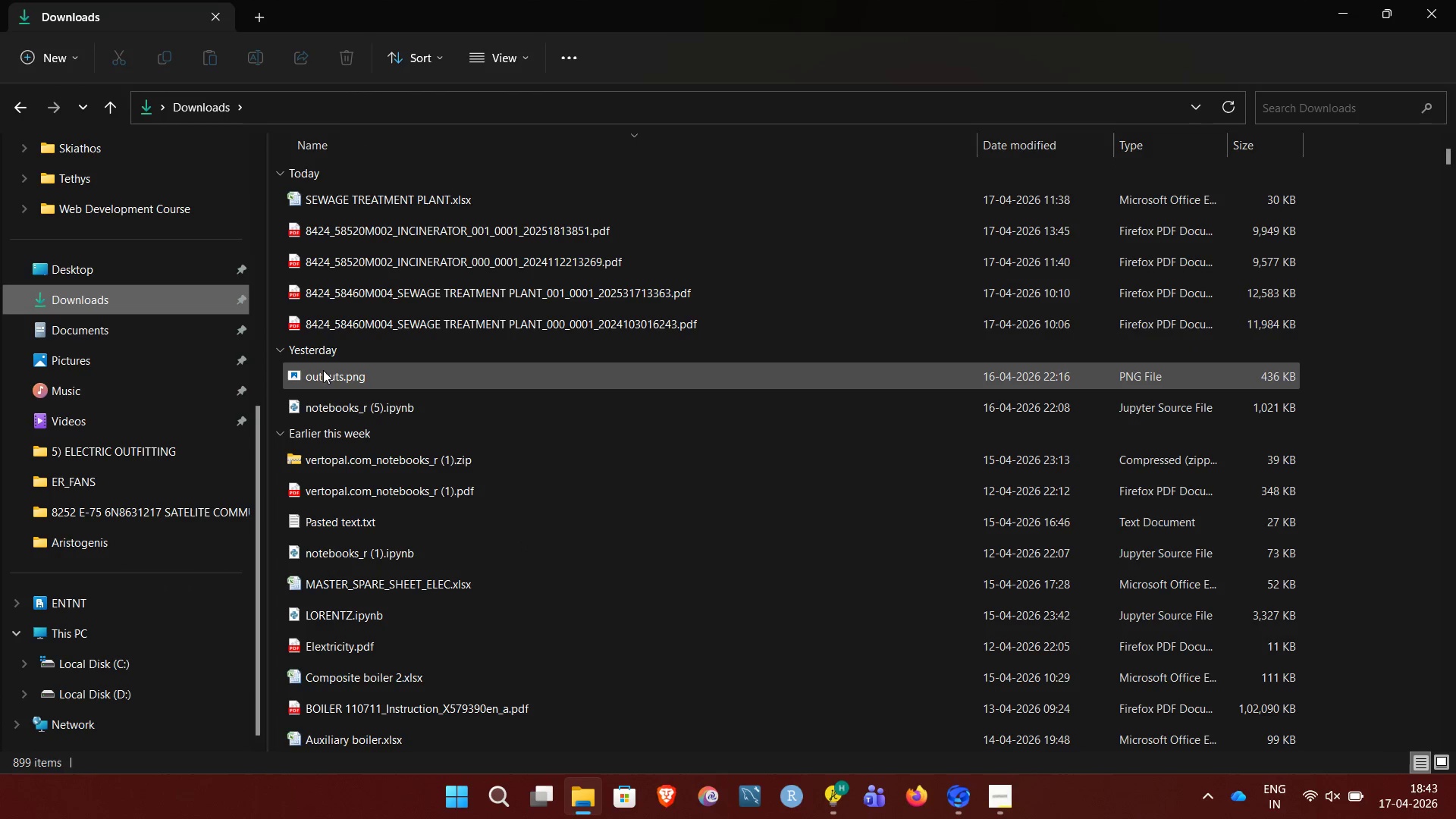 
double_click([382, 416])
 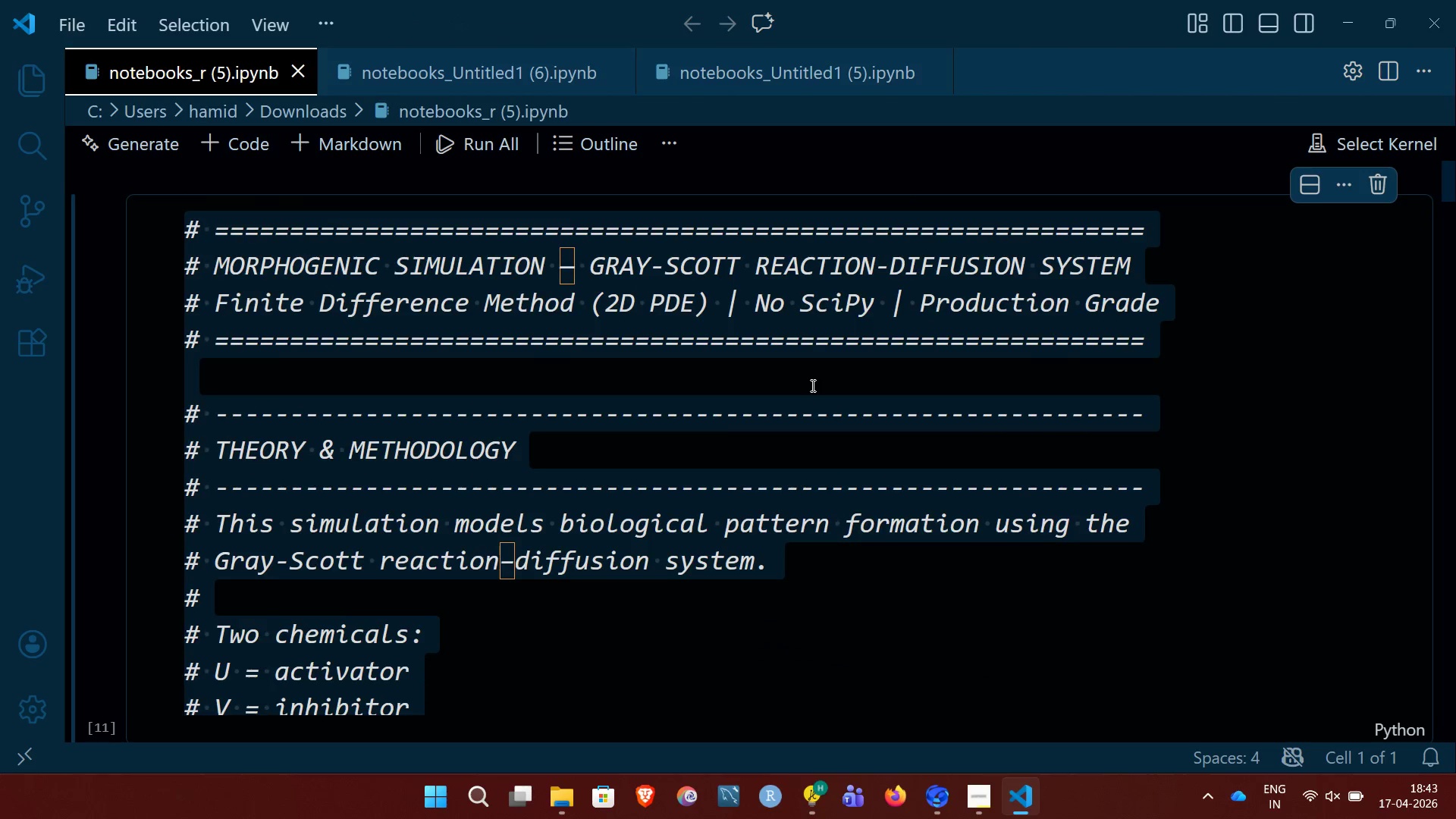 
wait(5.92)
 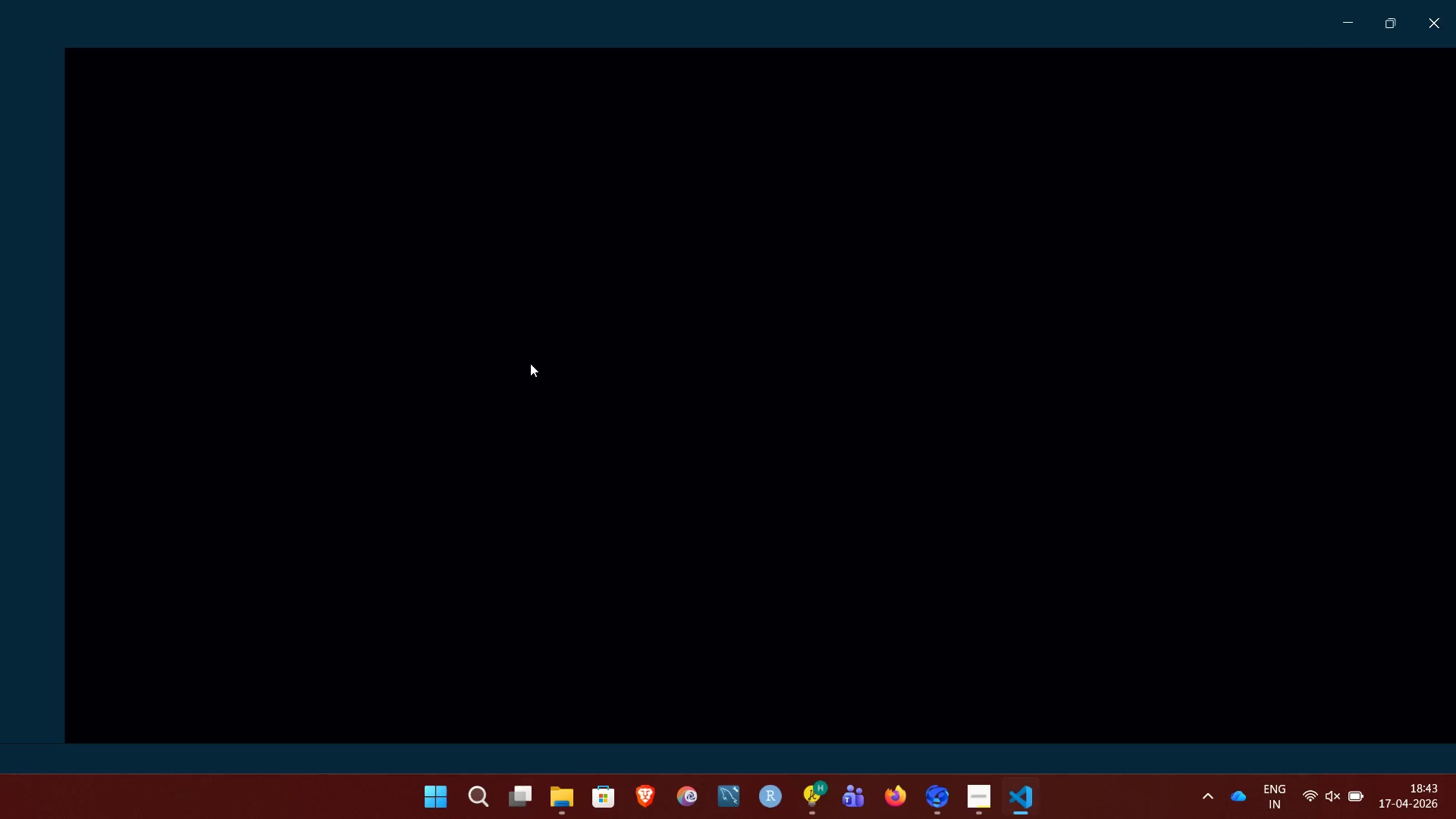 
left_click([187, 259])
 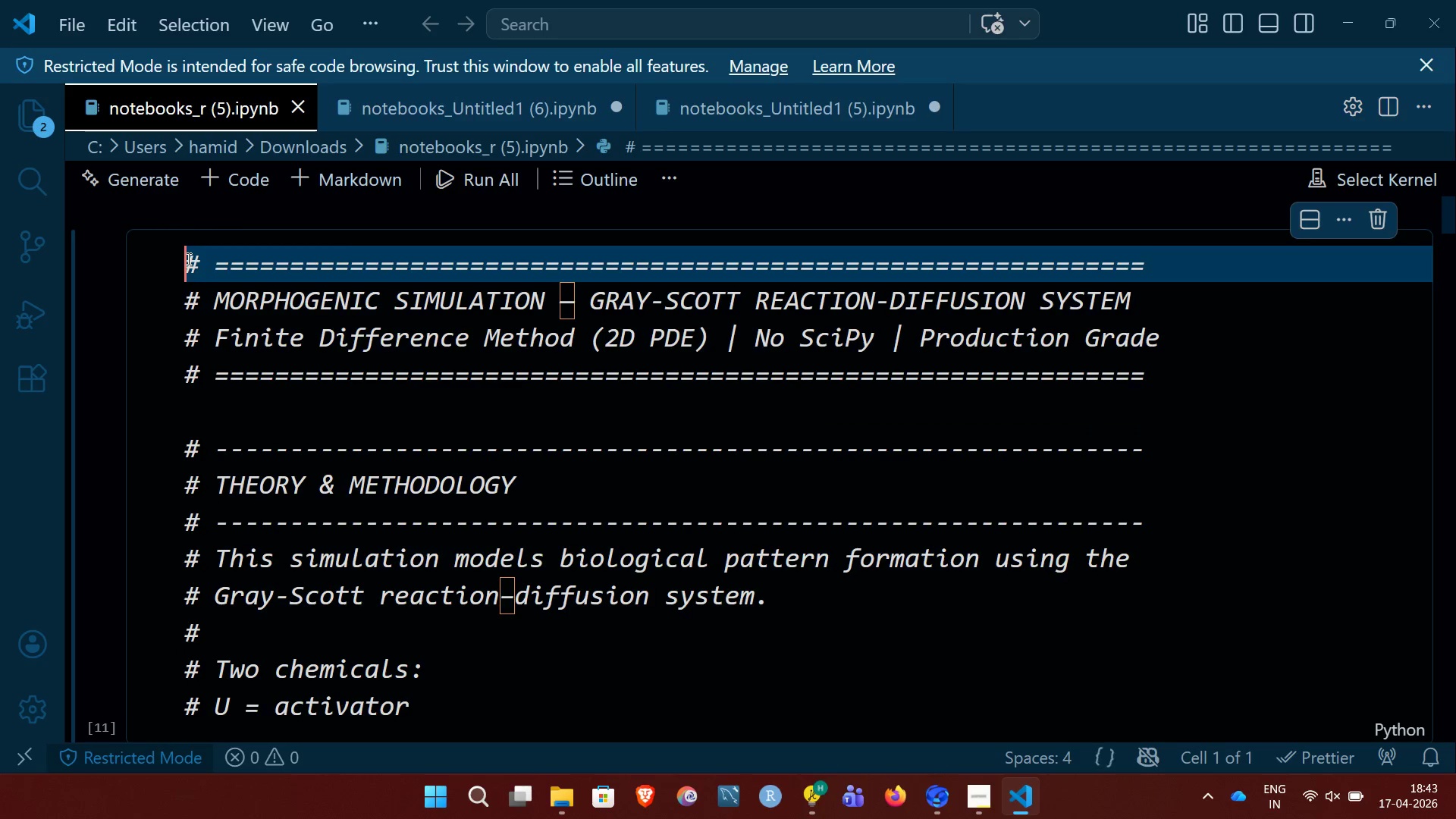 
left_click_drag(start_coordinate=[187, 259], to_coordinate=[479, 577])
 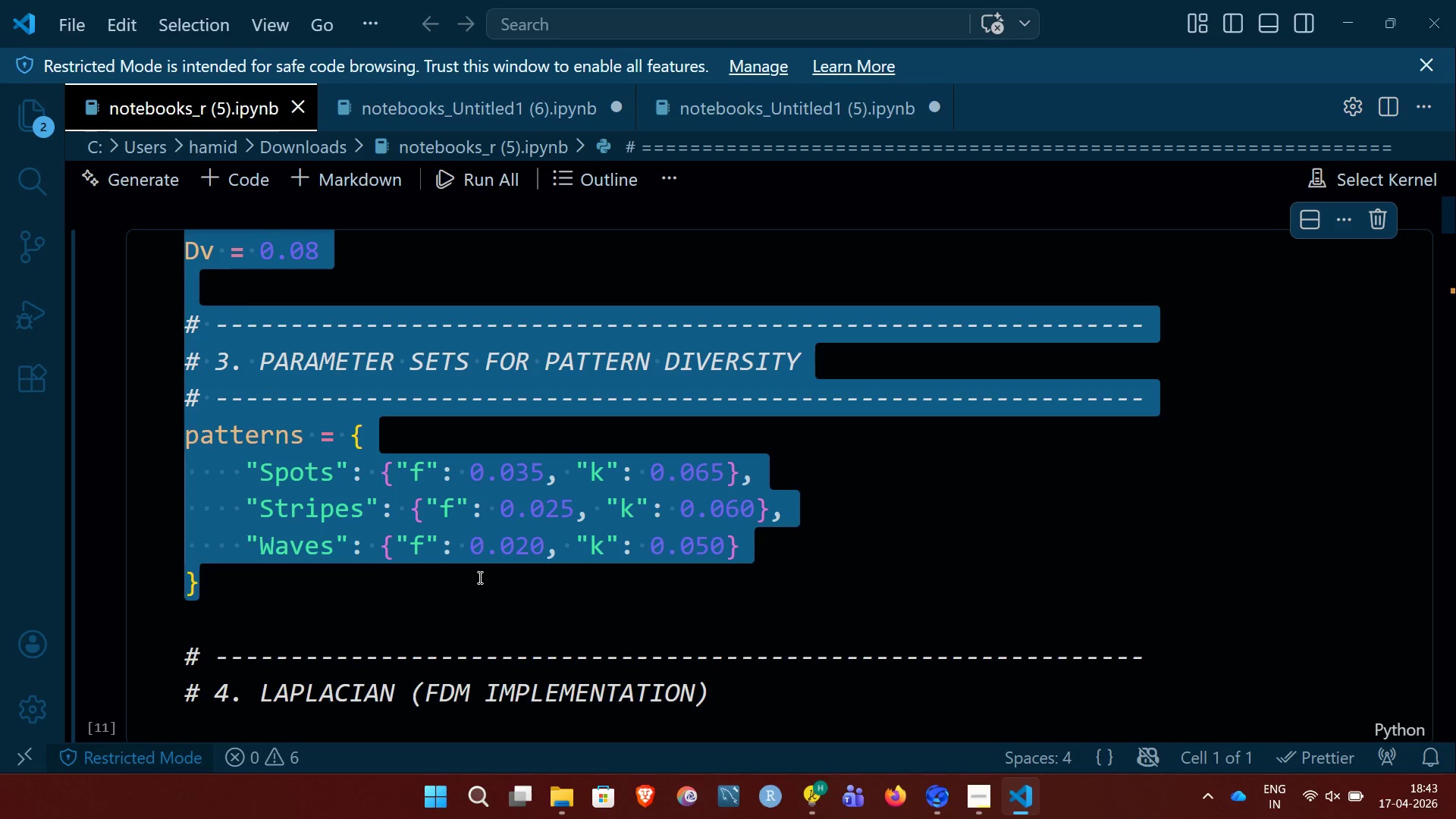 
key(Control+C)
 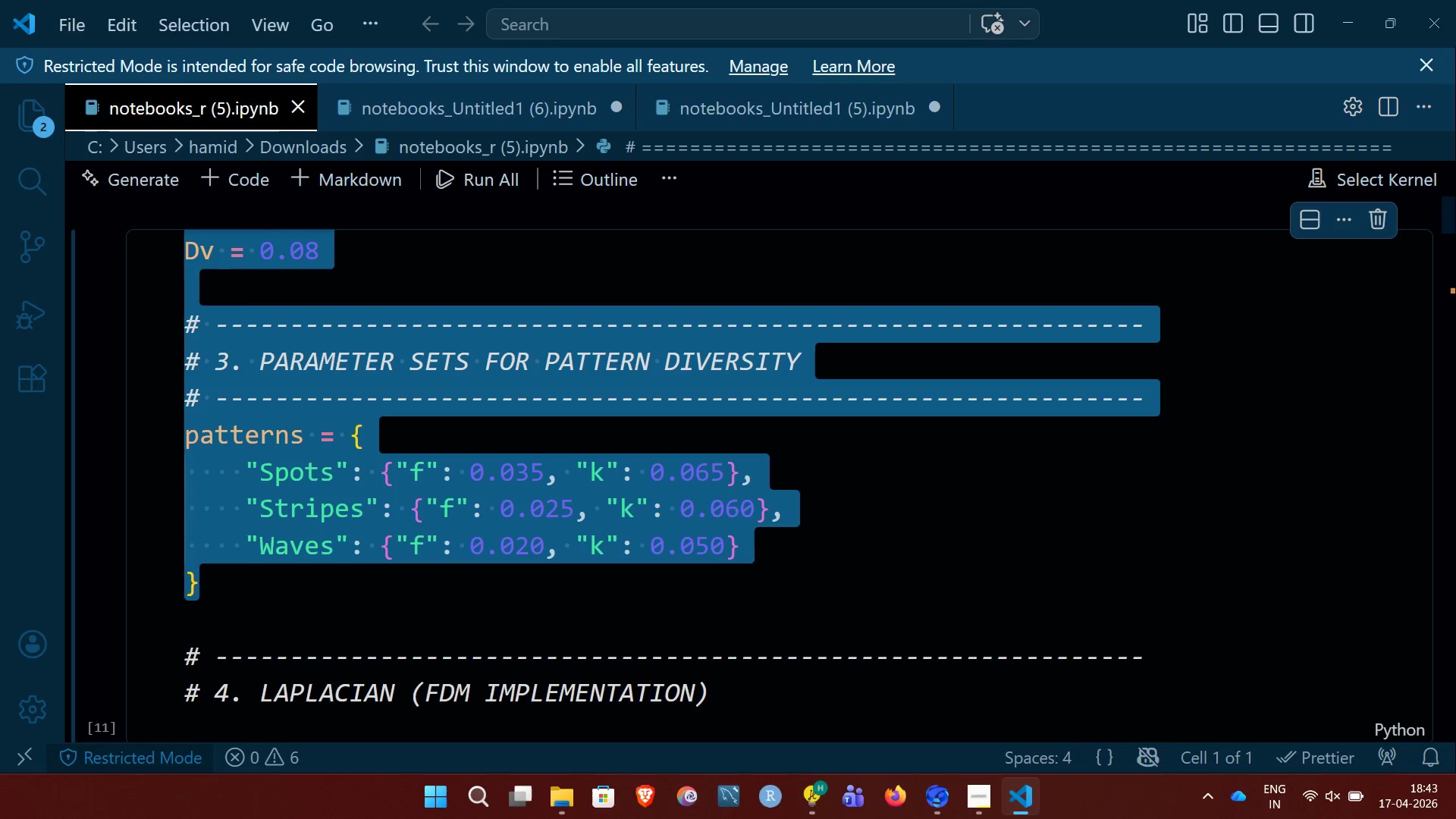 
left_click([1442, 26])
 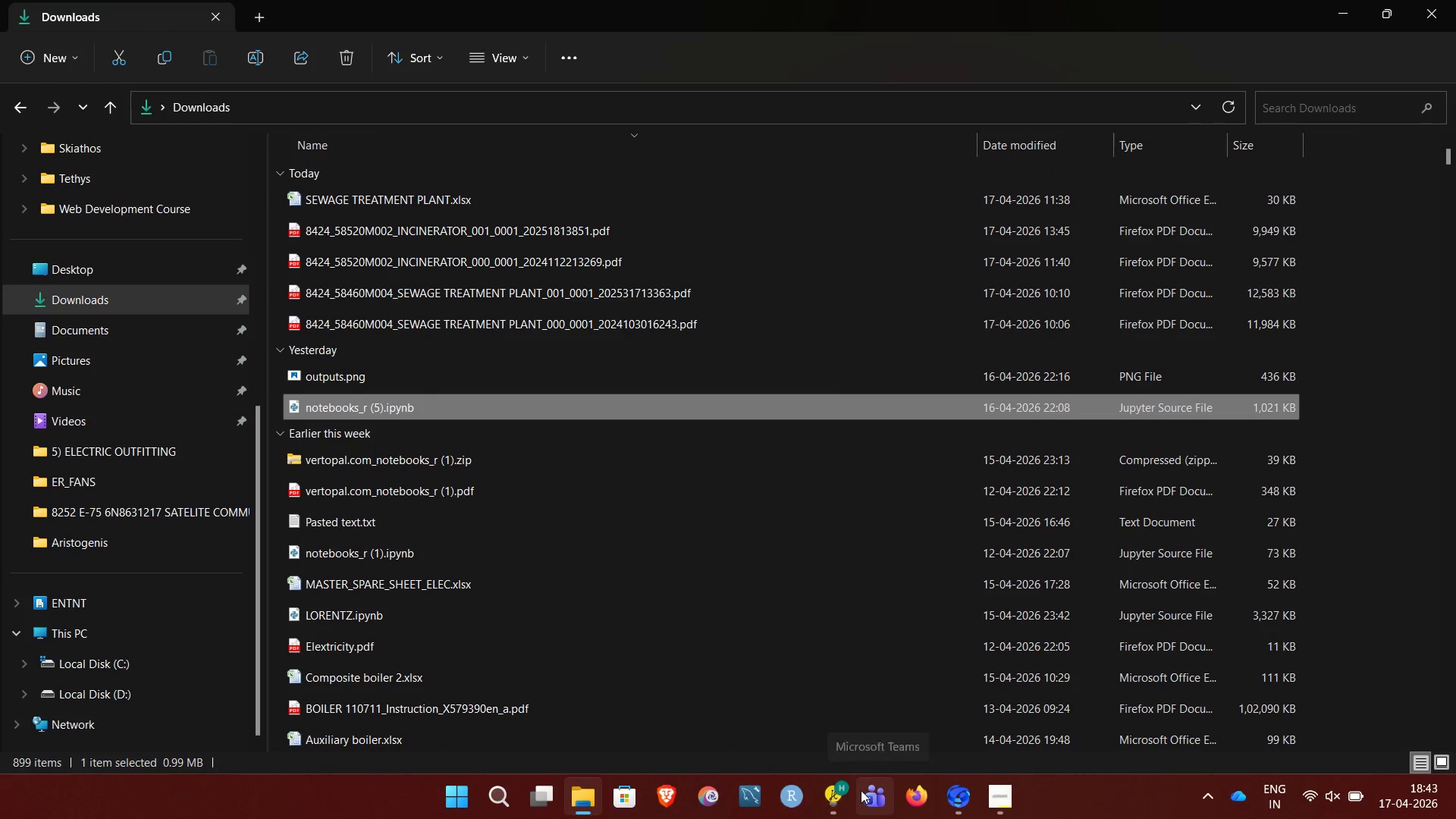 
left_click([838, 804])
 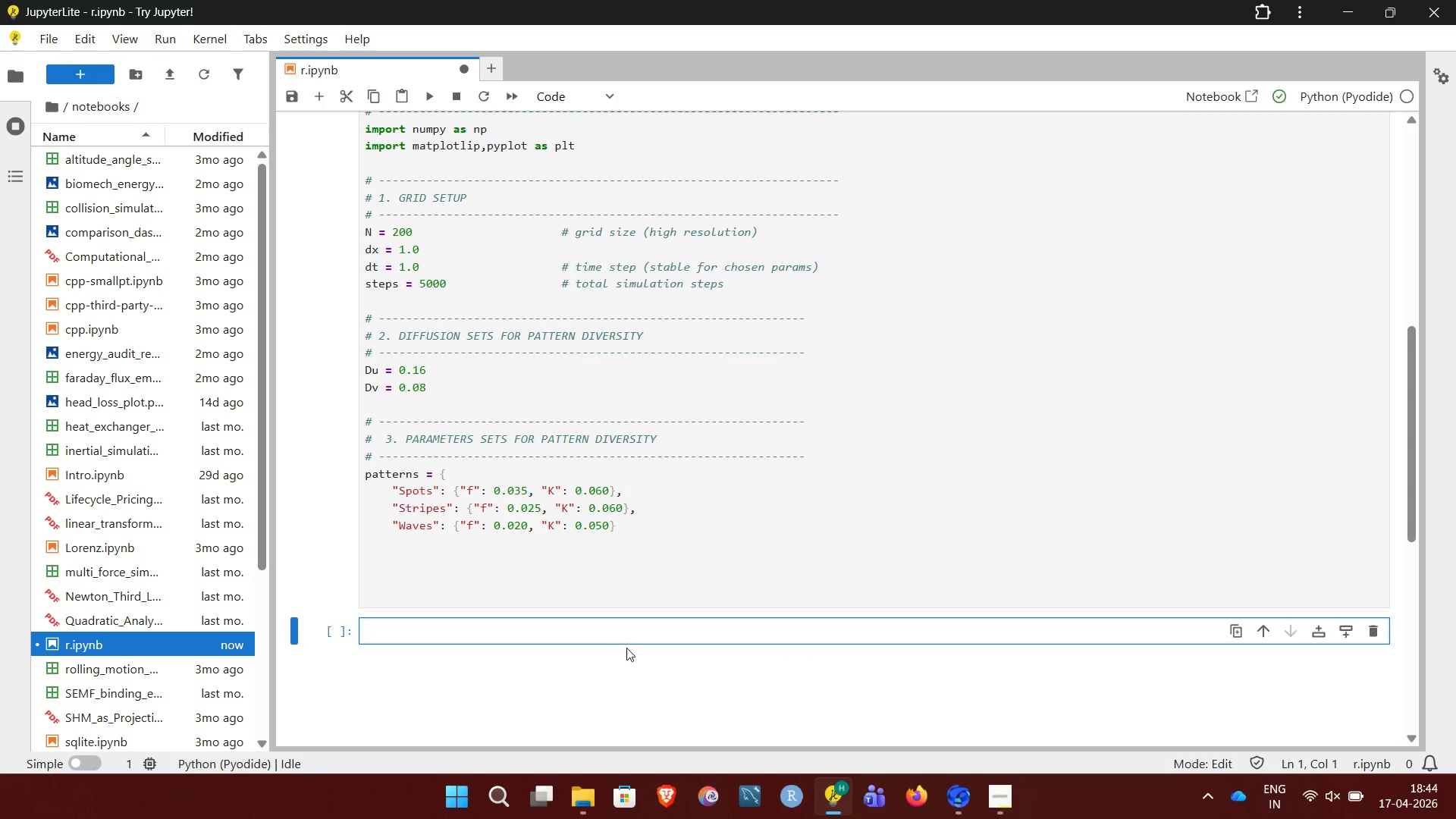 
left_click([616, 632])
 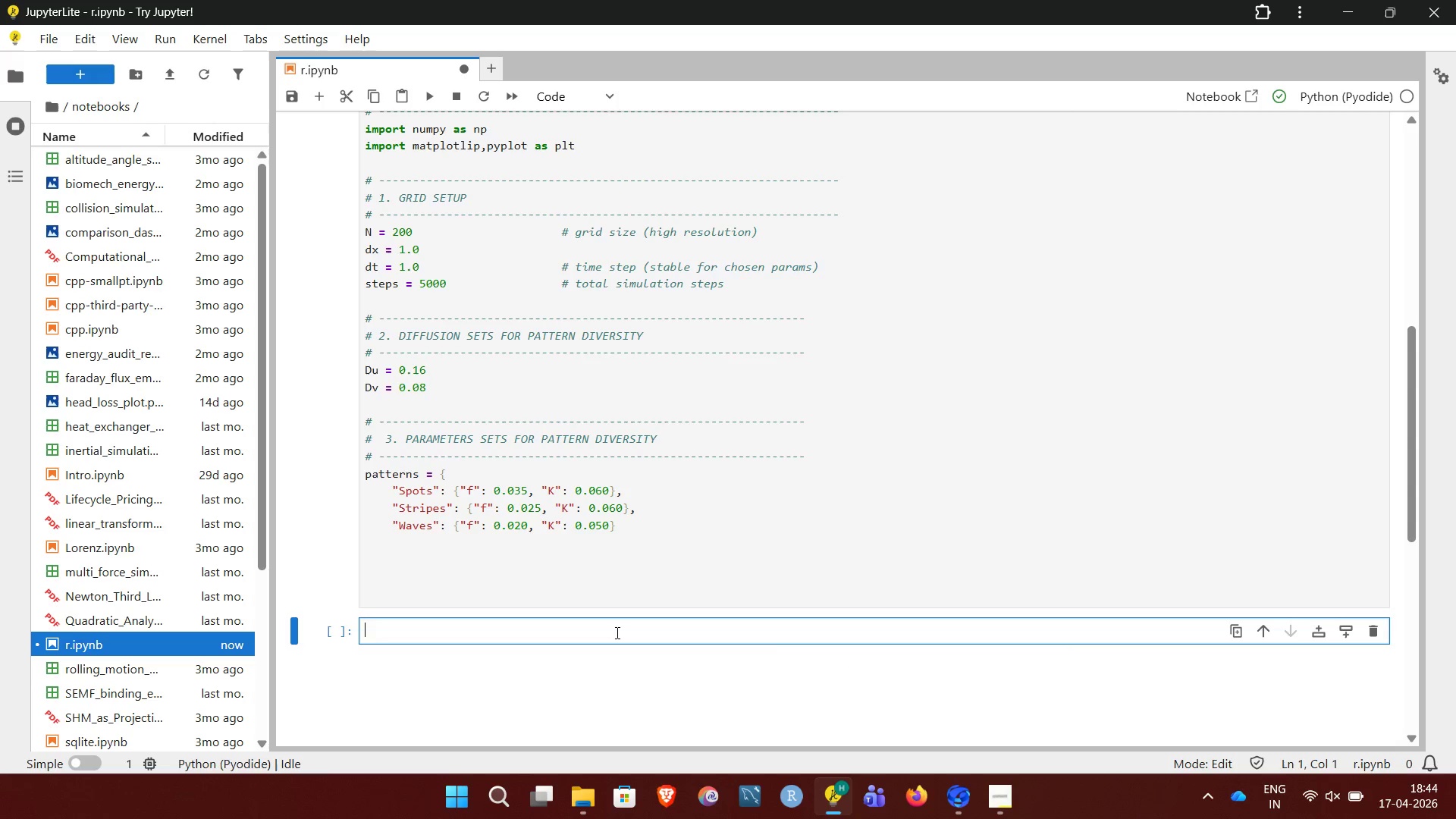 
key(Control+V)
 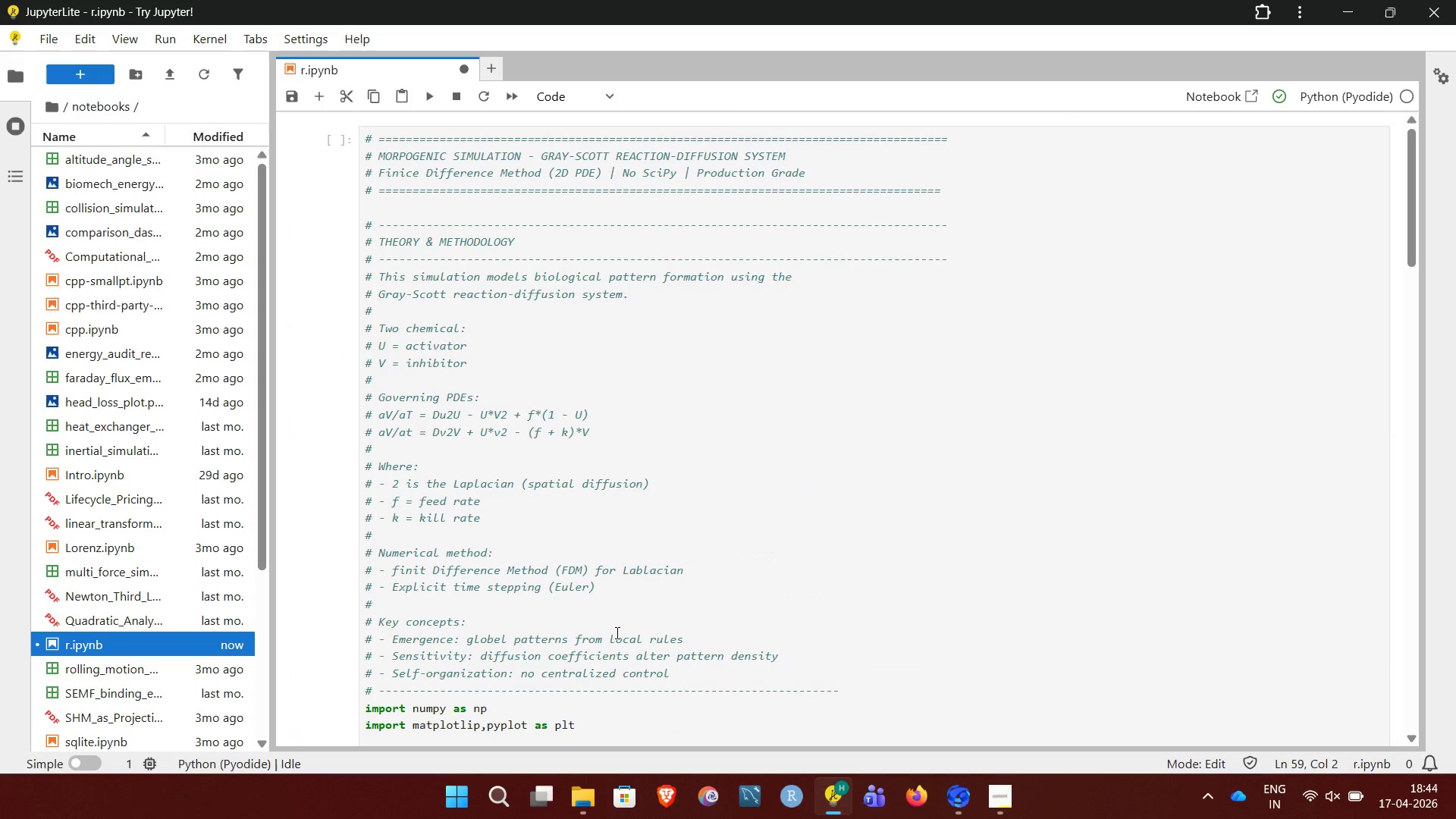 
left_click([860, 548])
 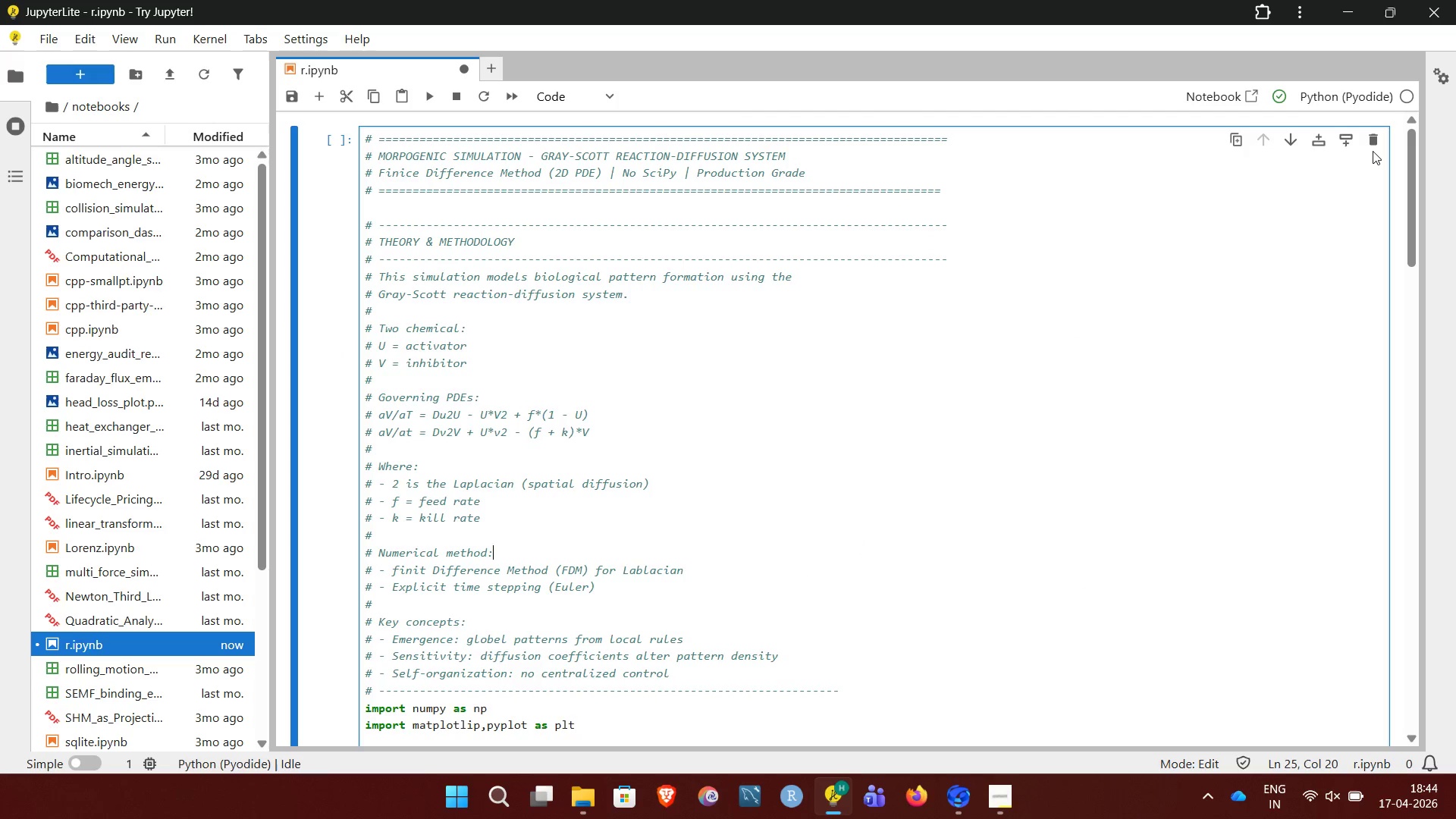 
left_click([1373, 146])
 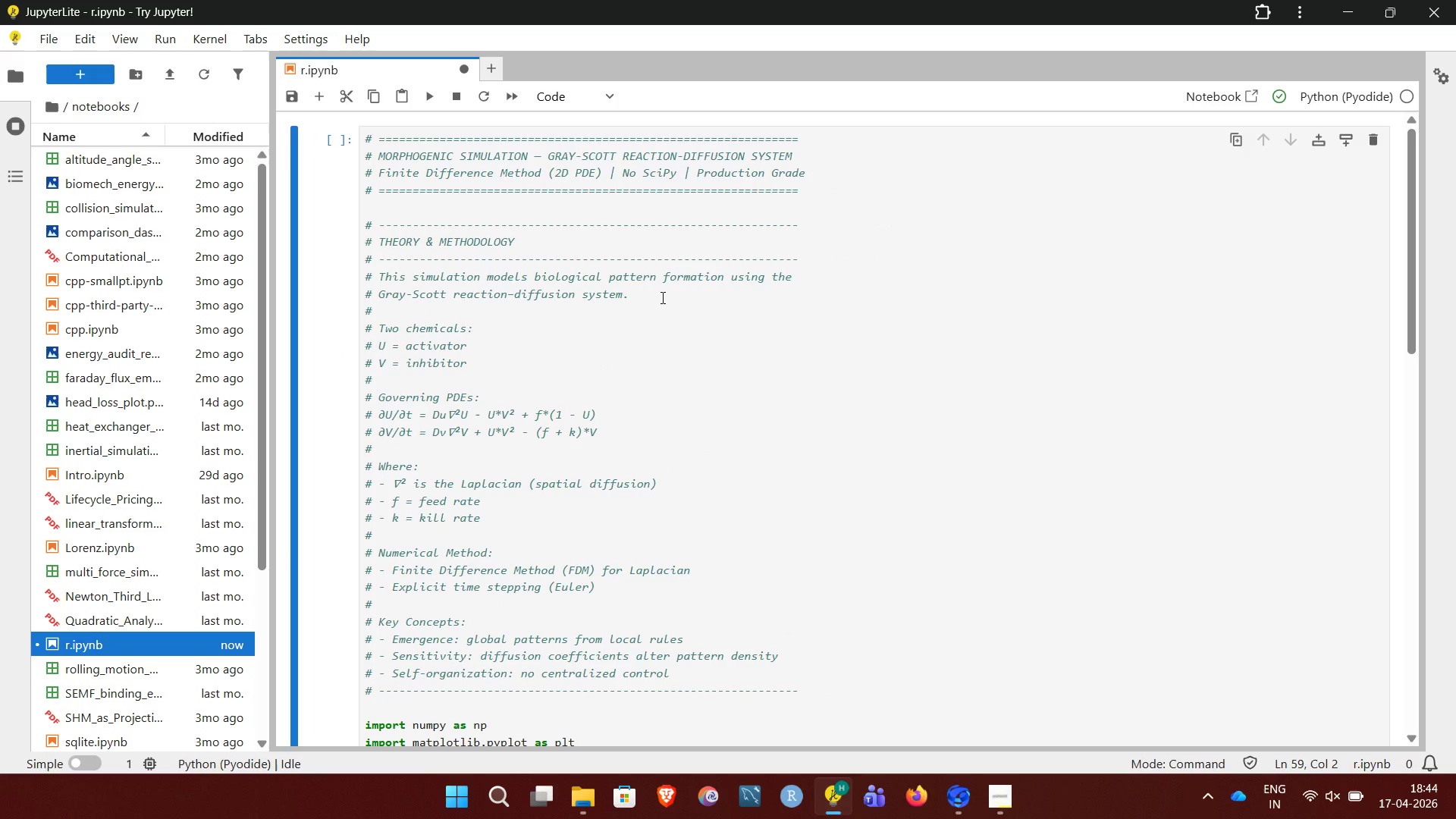 
wait(8.88)
 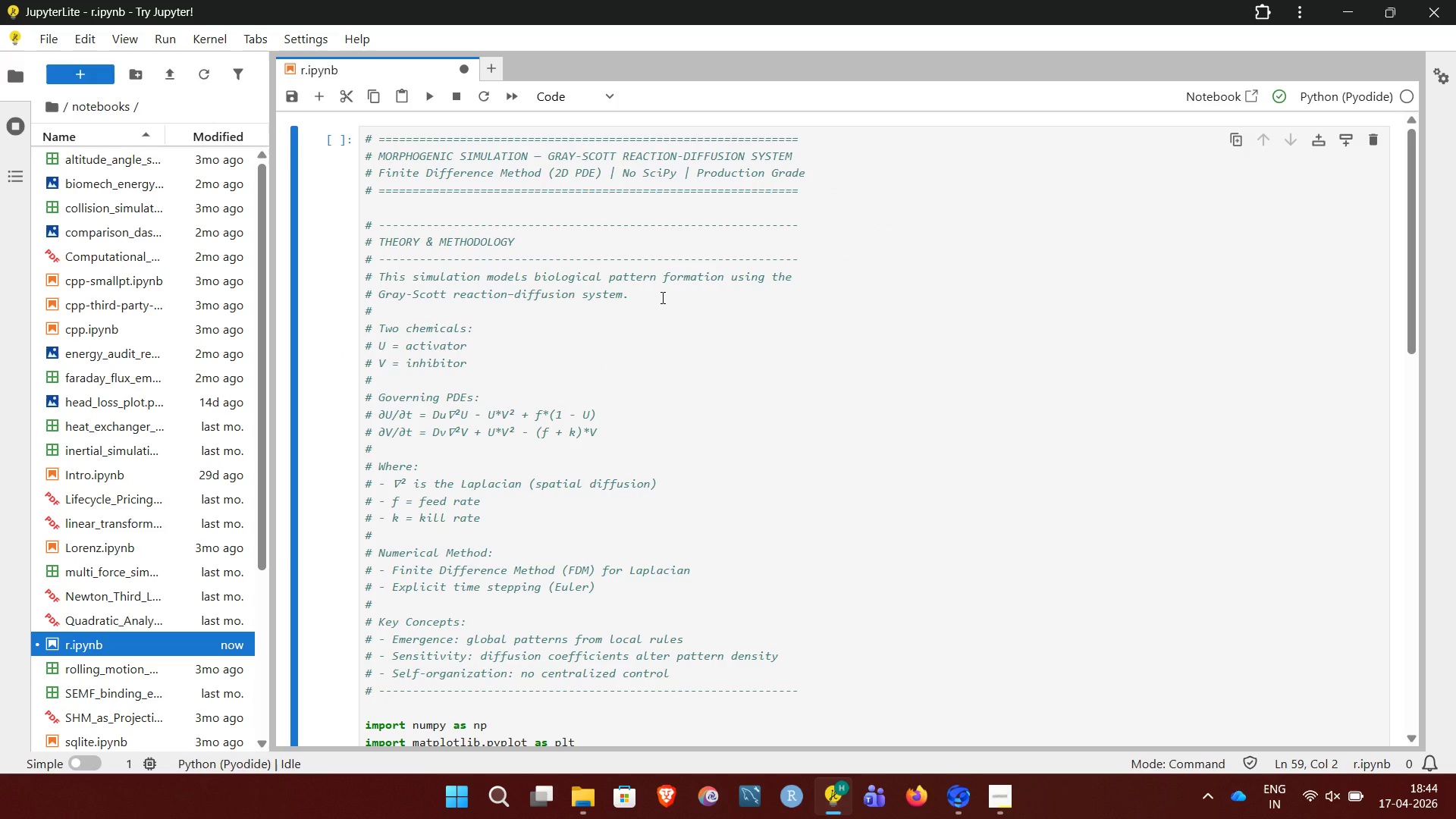 
left_click([52, 46])
 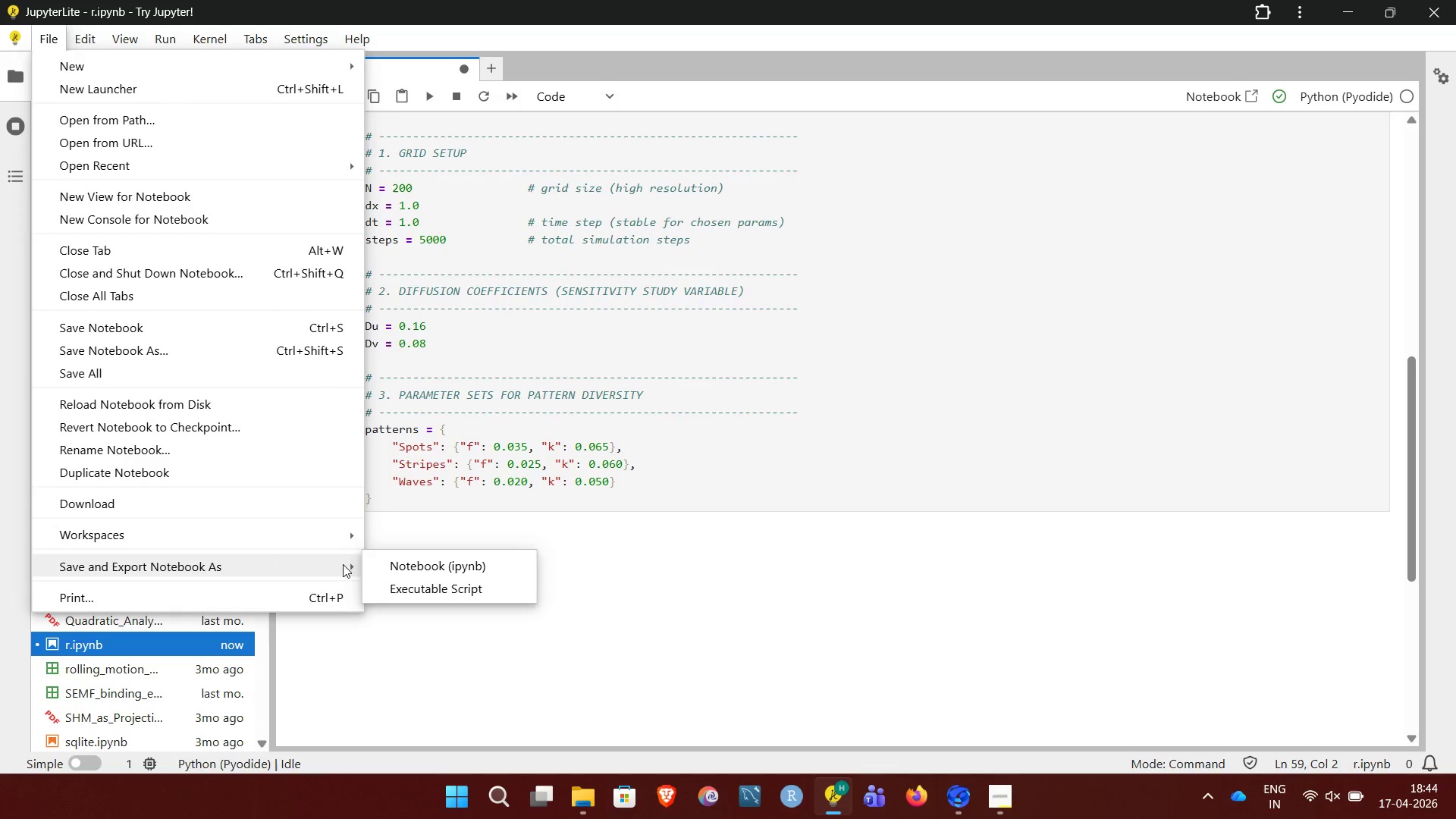 
left_click([423, 569])
 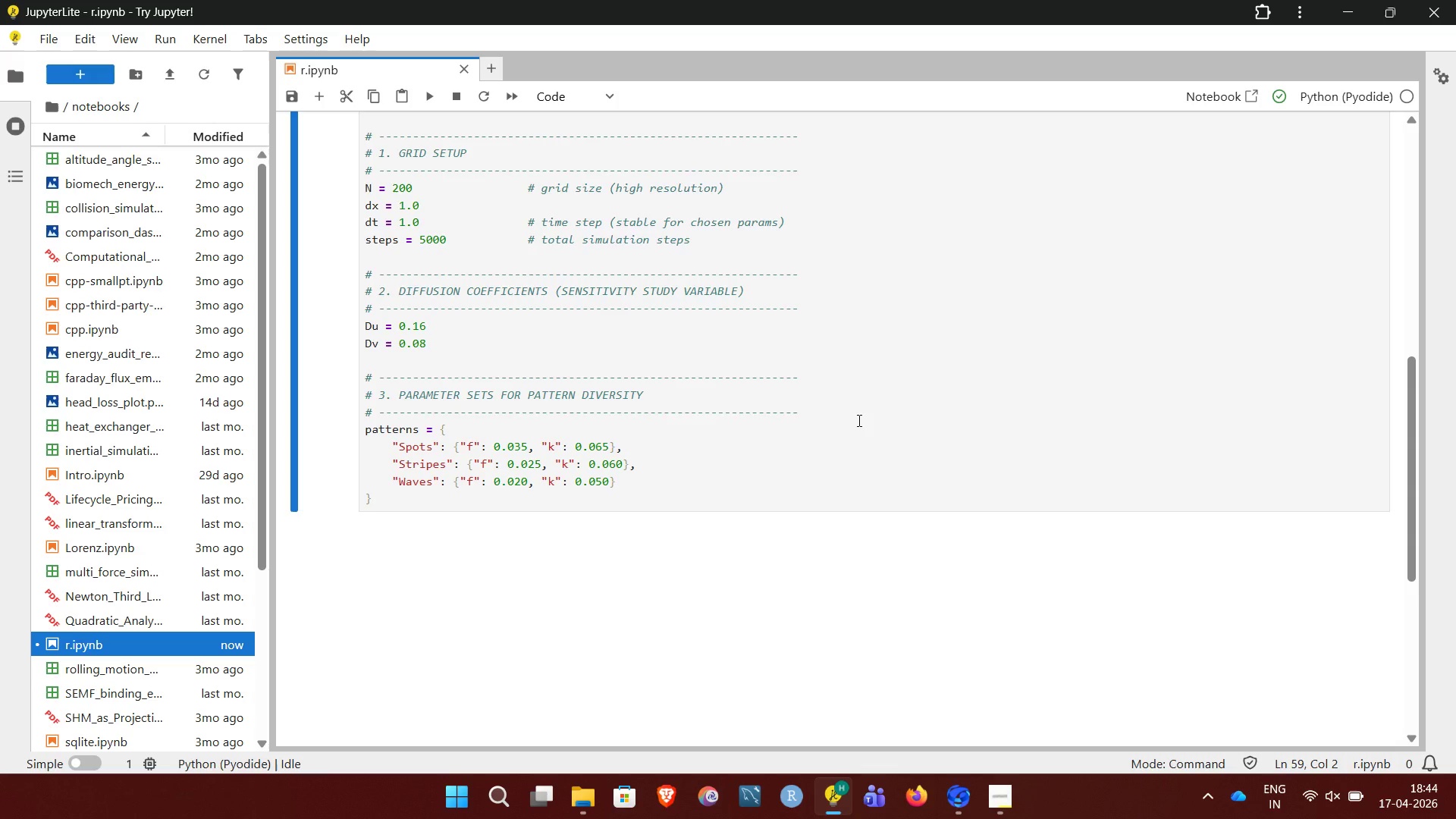 
wait(13.48)
 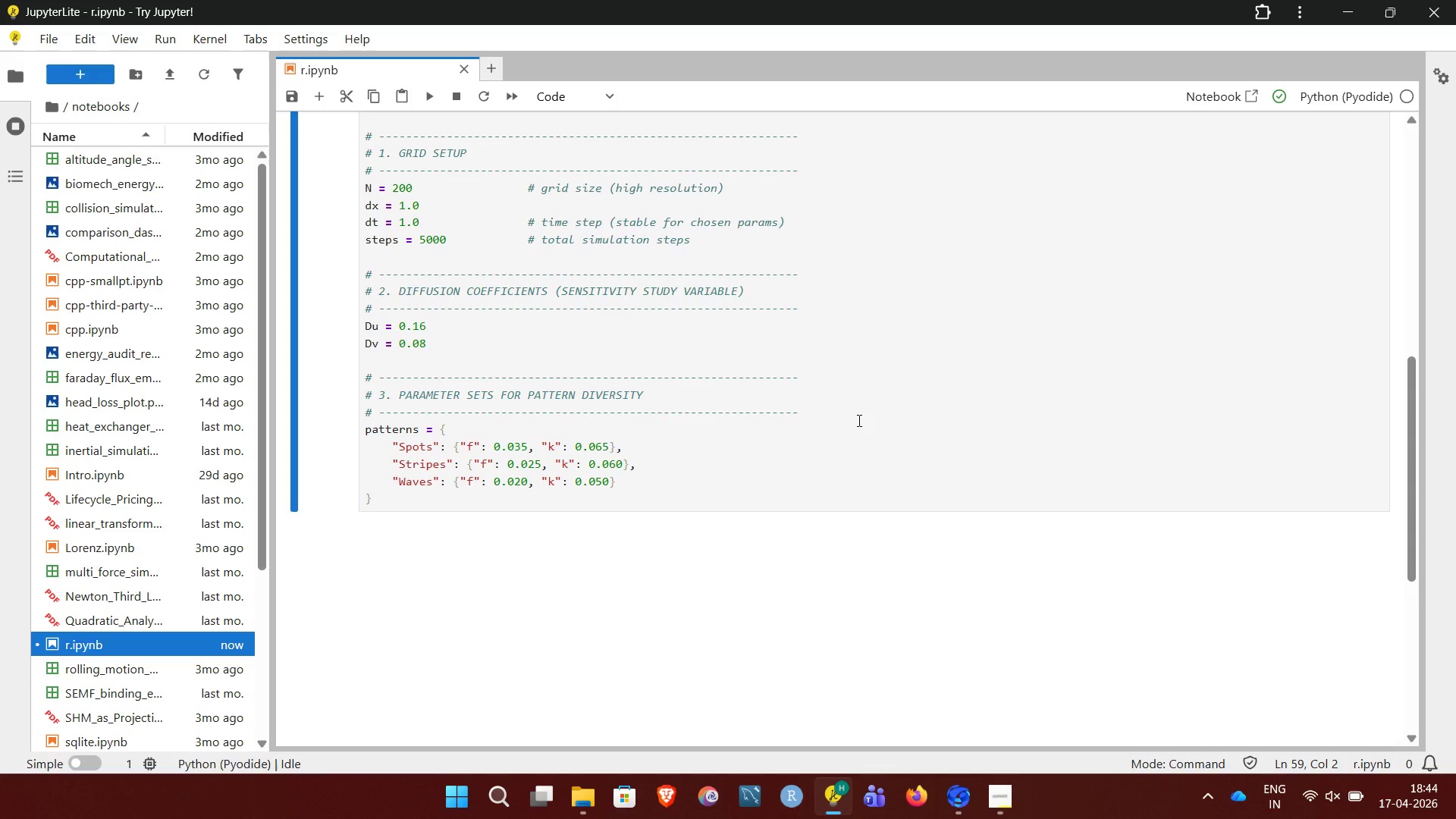 
left_click([1260, 7])
 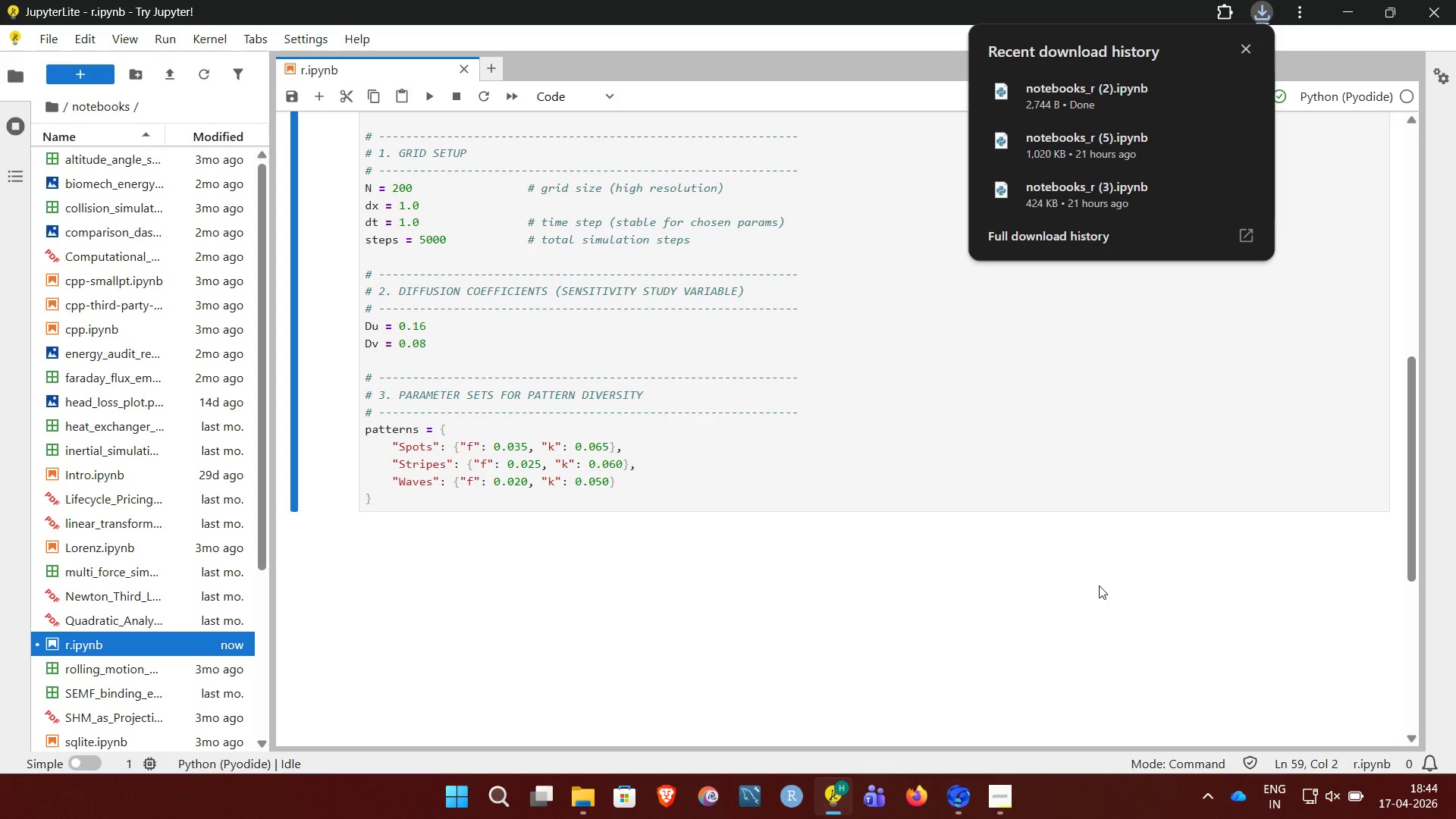 
wait(7.31)
 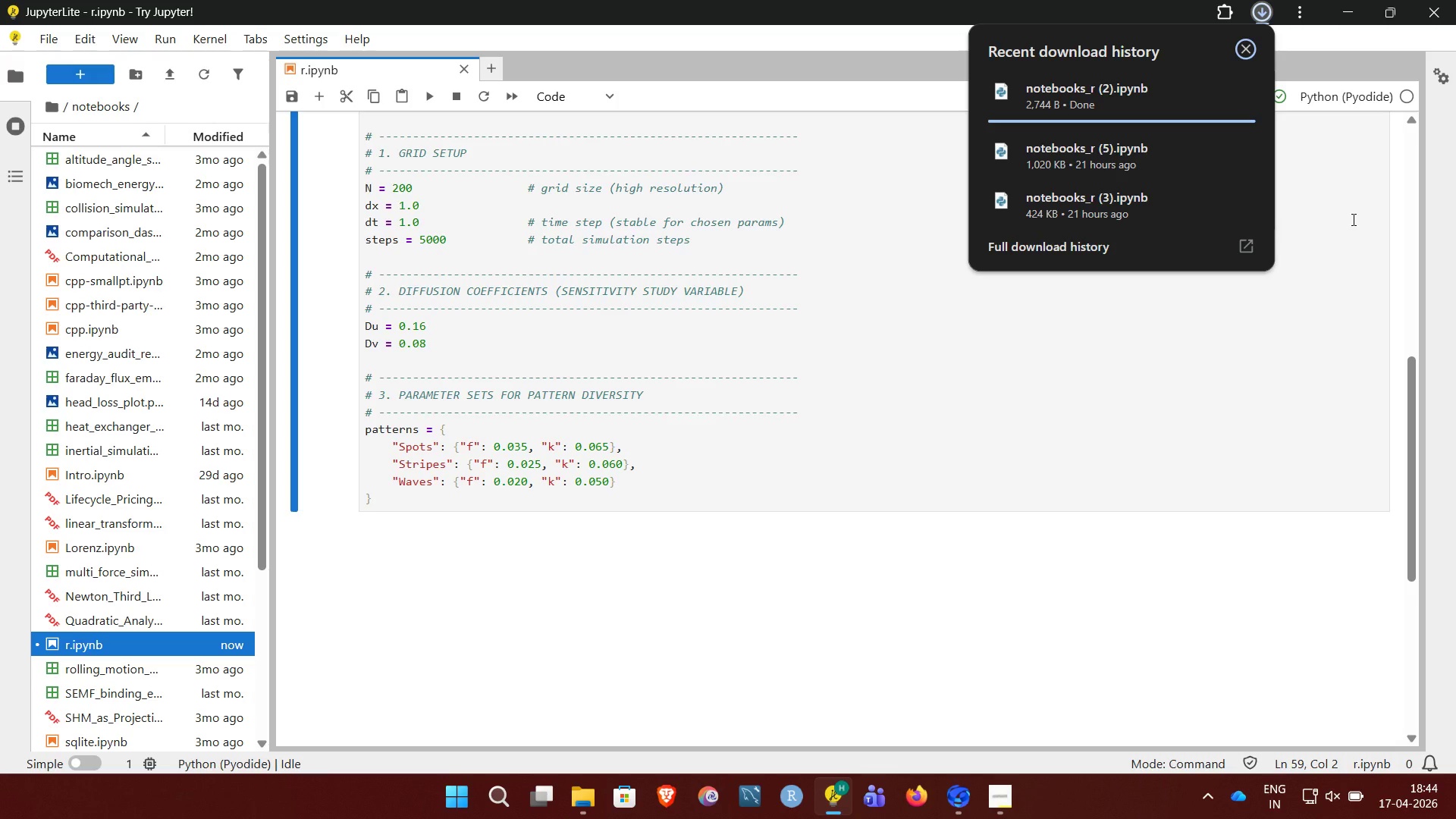 
left_click([1357, 0])
 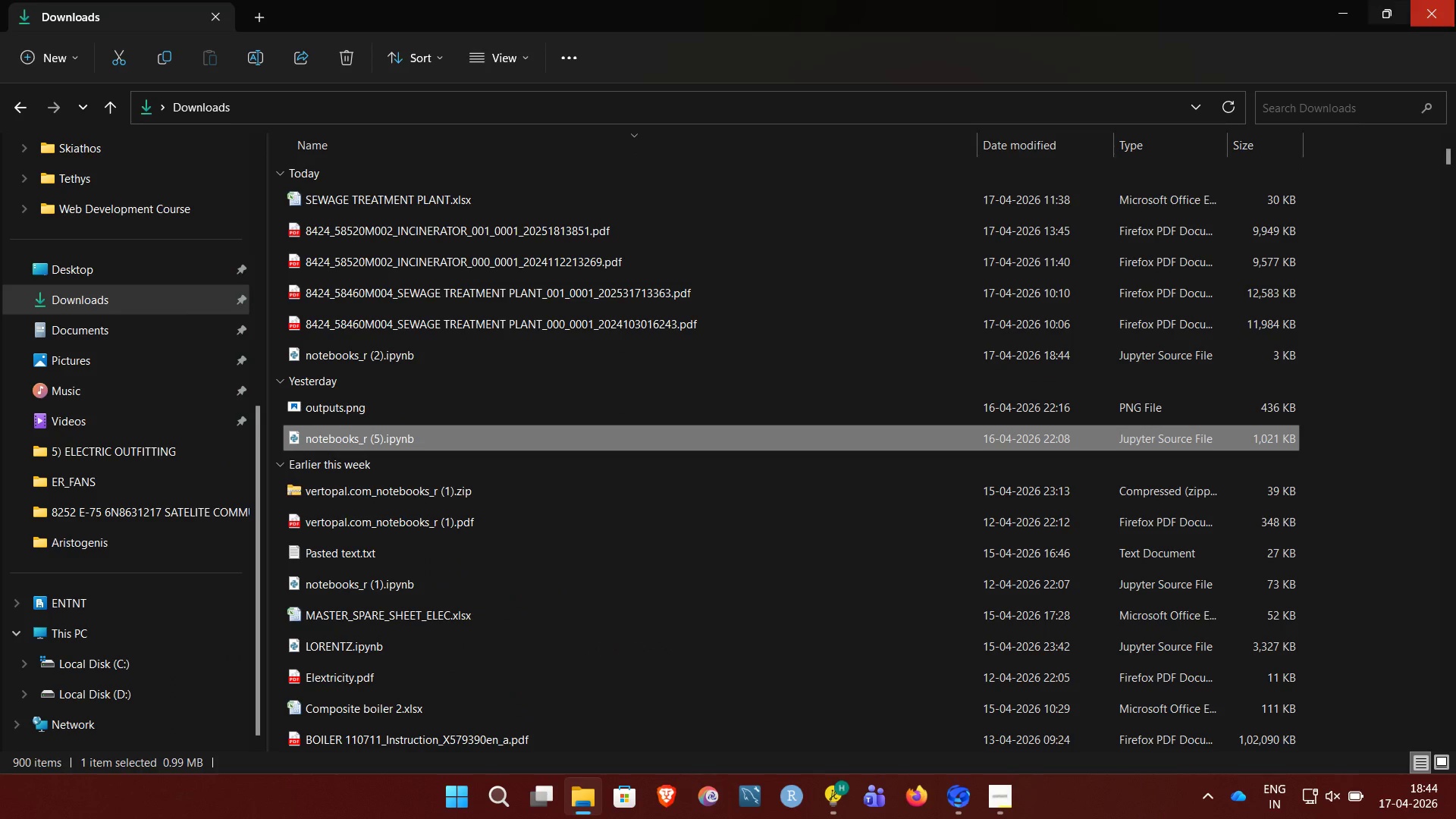 
left_click([1455, 0])
 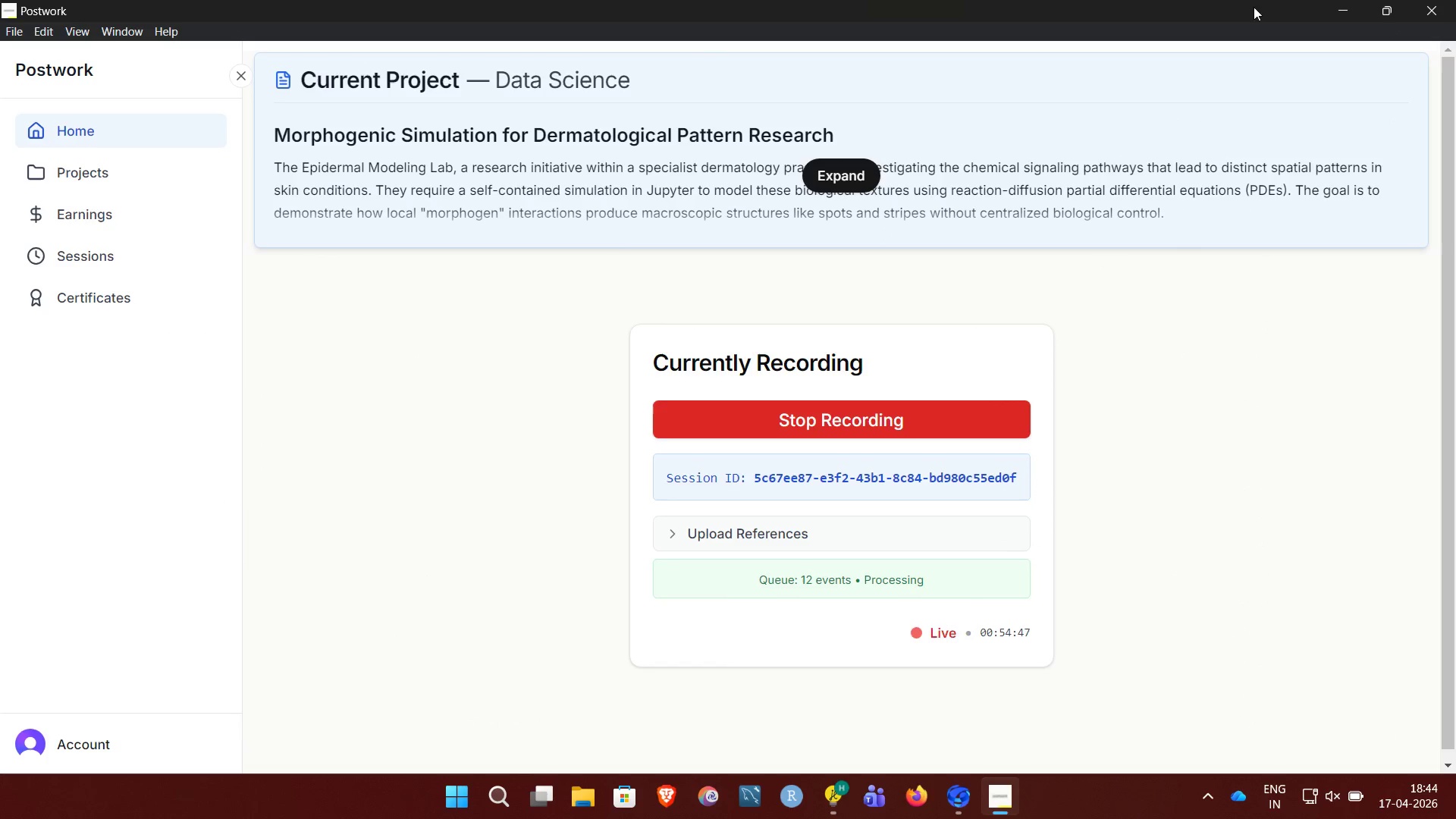 
left_click([1351, 0])
 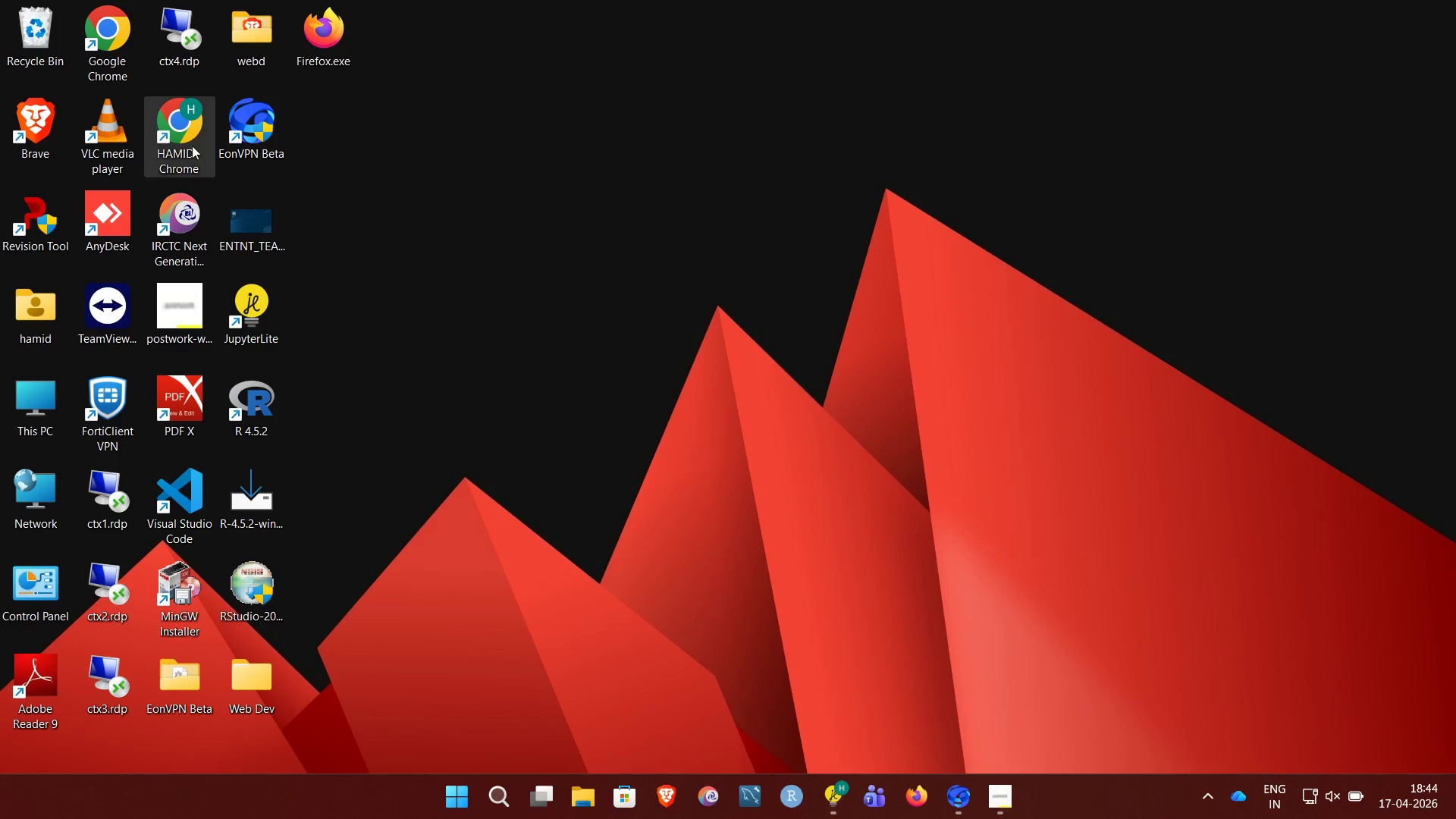 
double_click([193, 130])
 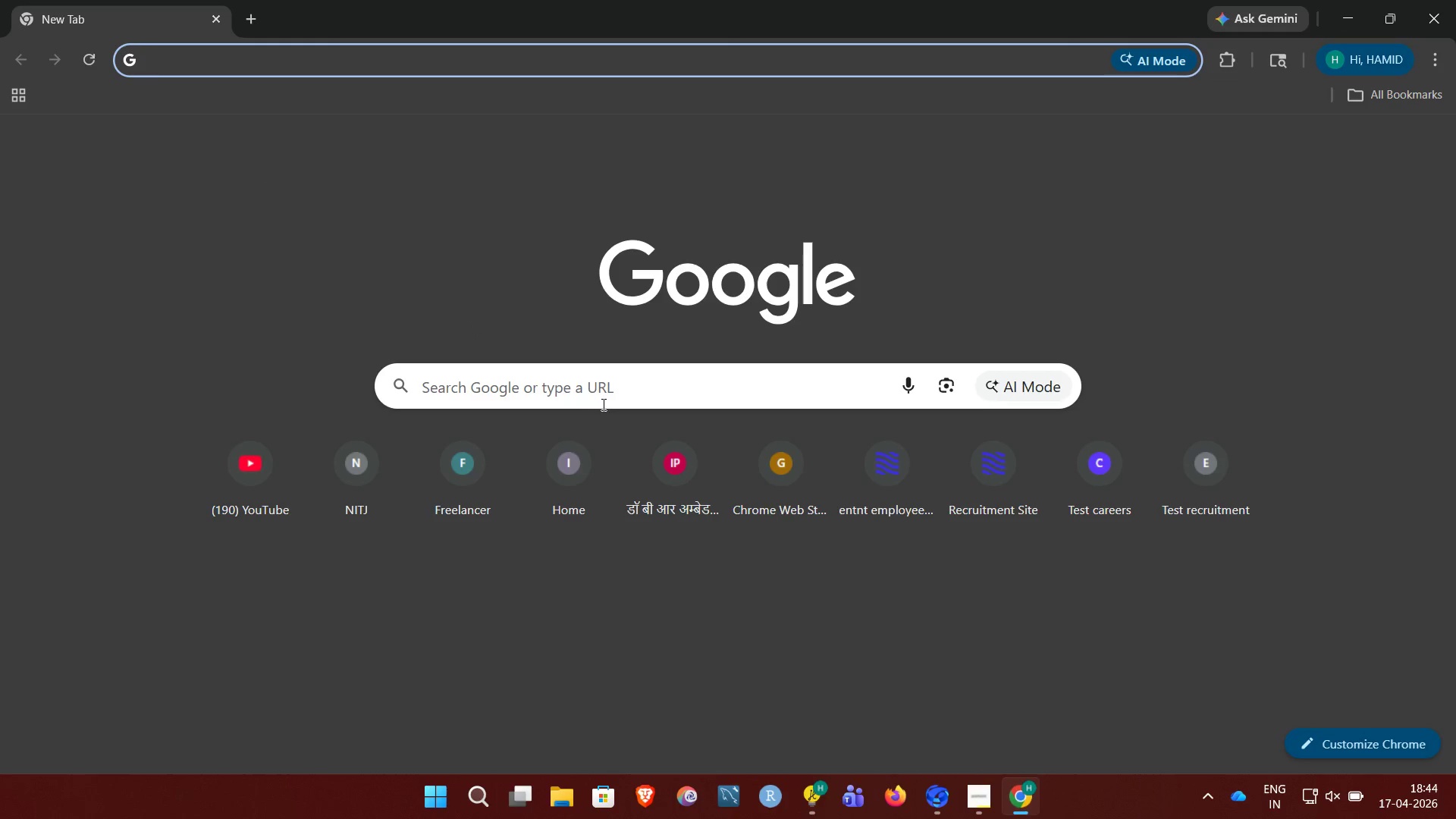 
left_click([602, 404])
 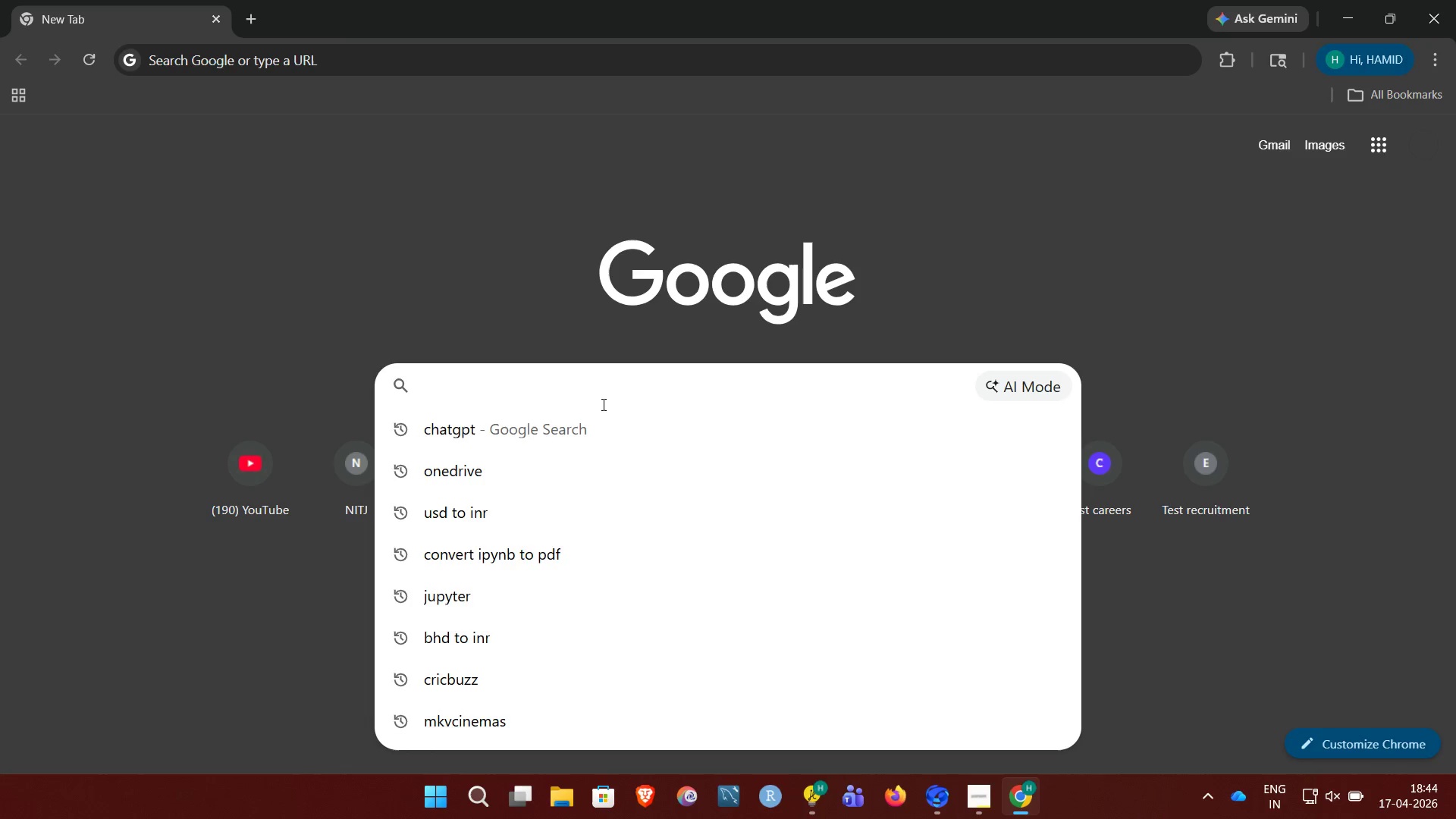 
type(convert ipynb to pdf)
 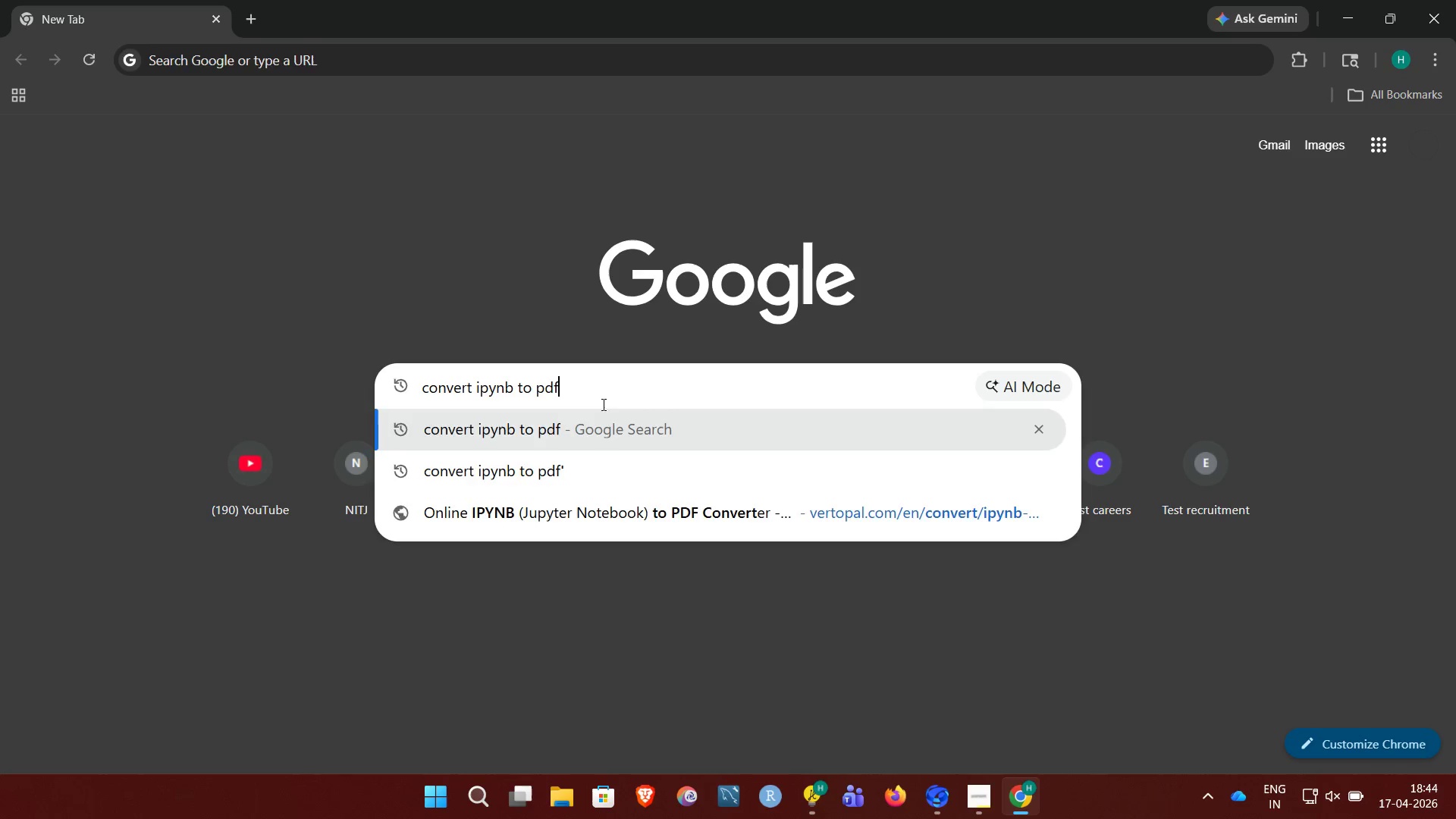 
key(Enter)
 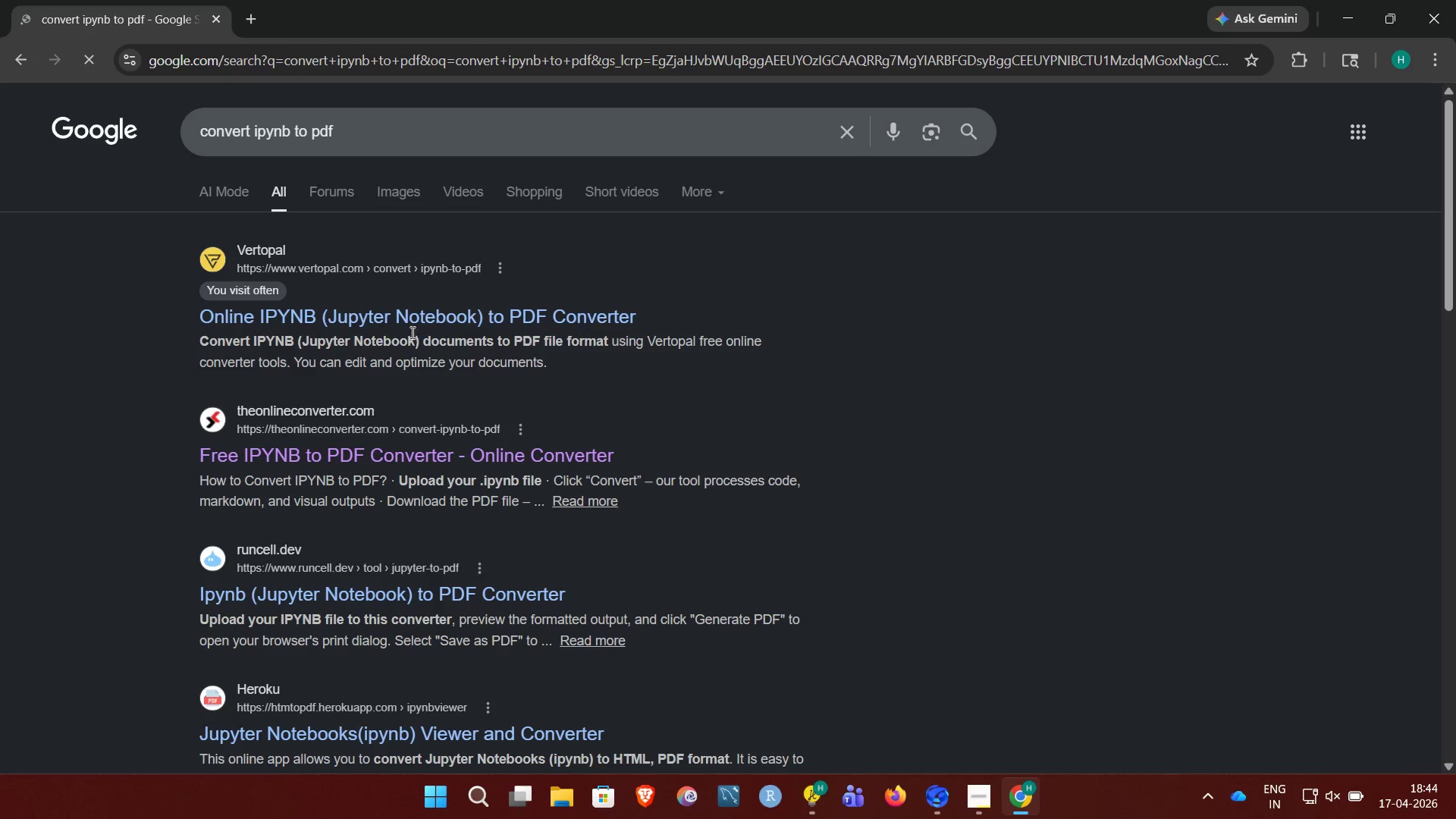 
left_click([406, 318])
 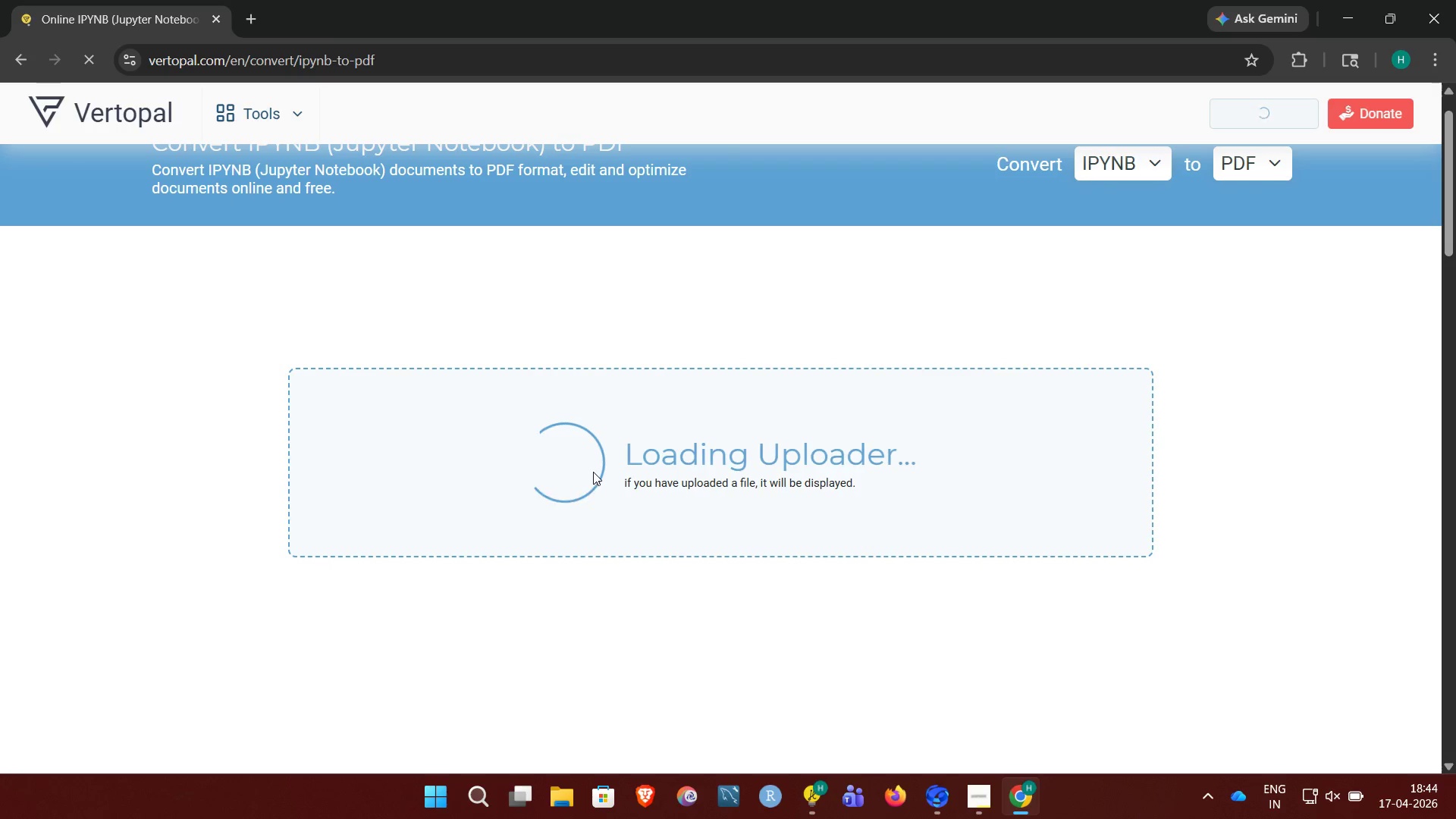 
left_click([1308, 790])
 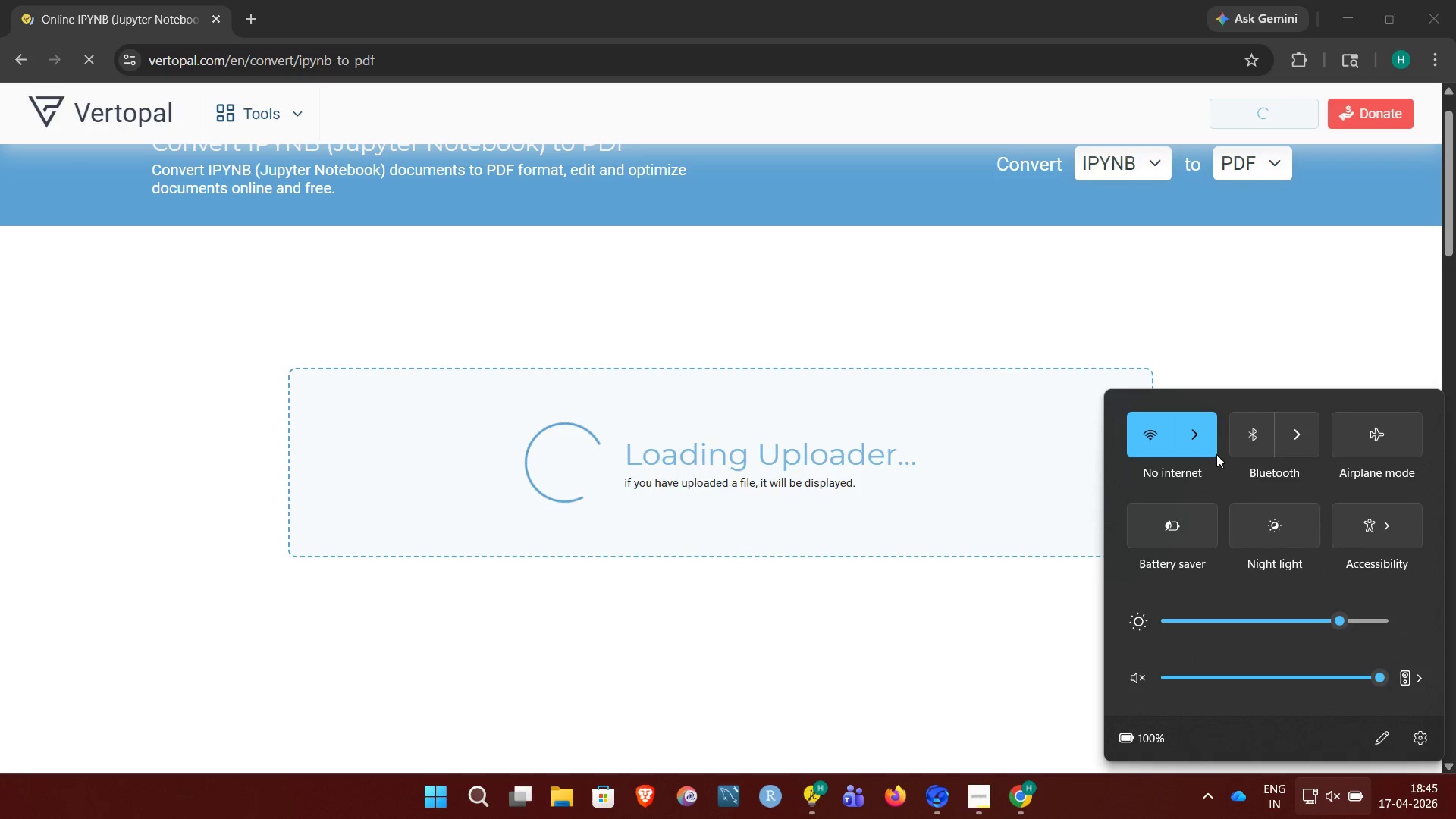 
left_click([1216, 438])
 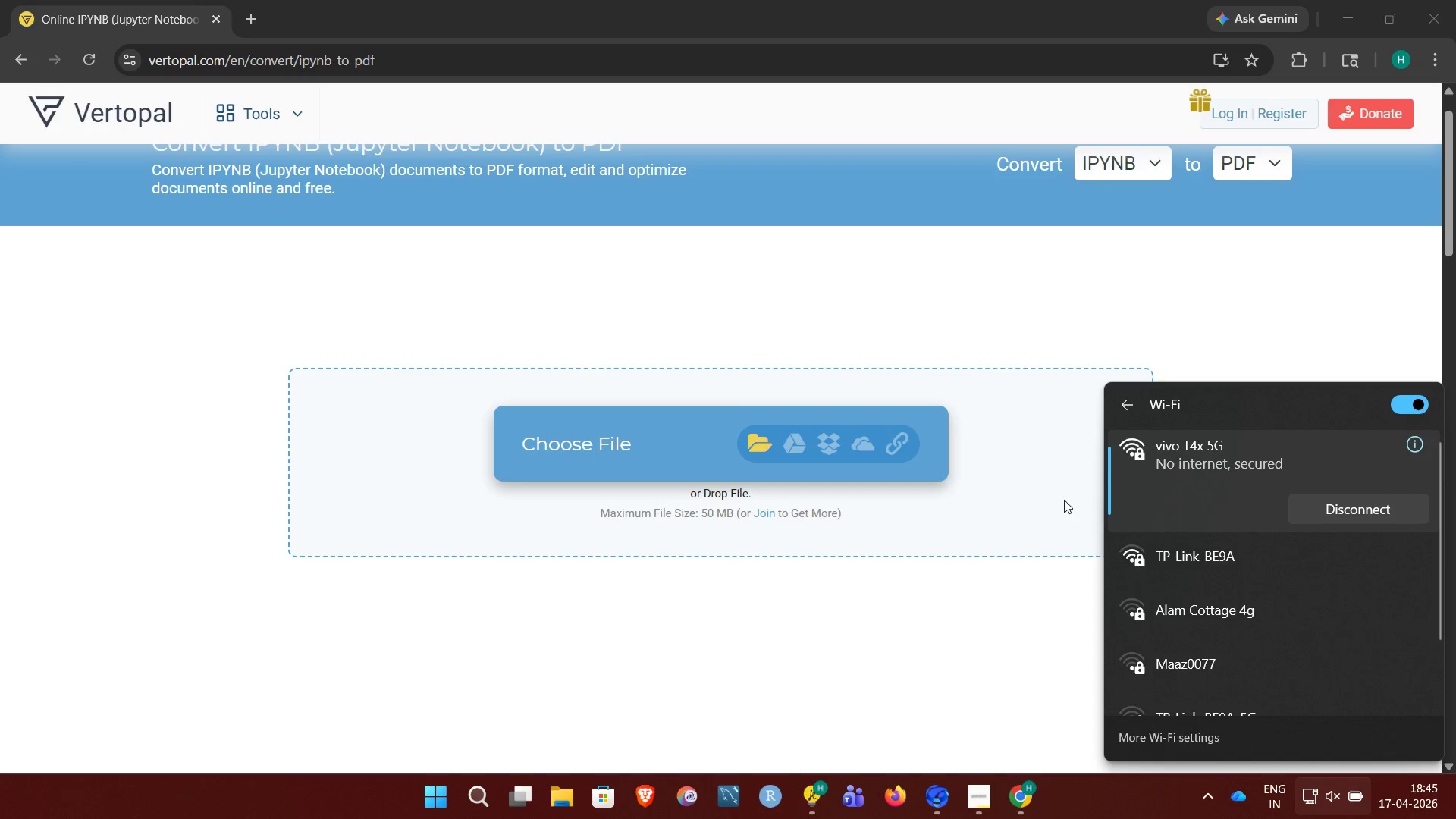 
left_click([651, 453])
 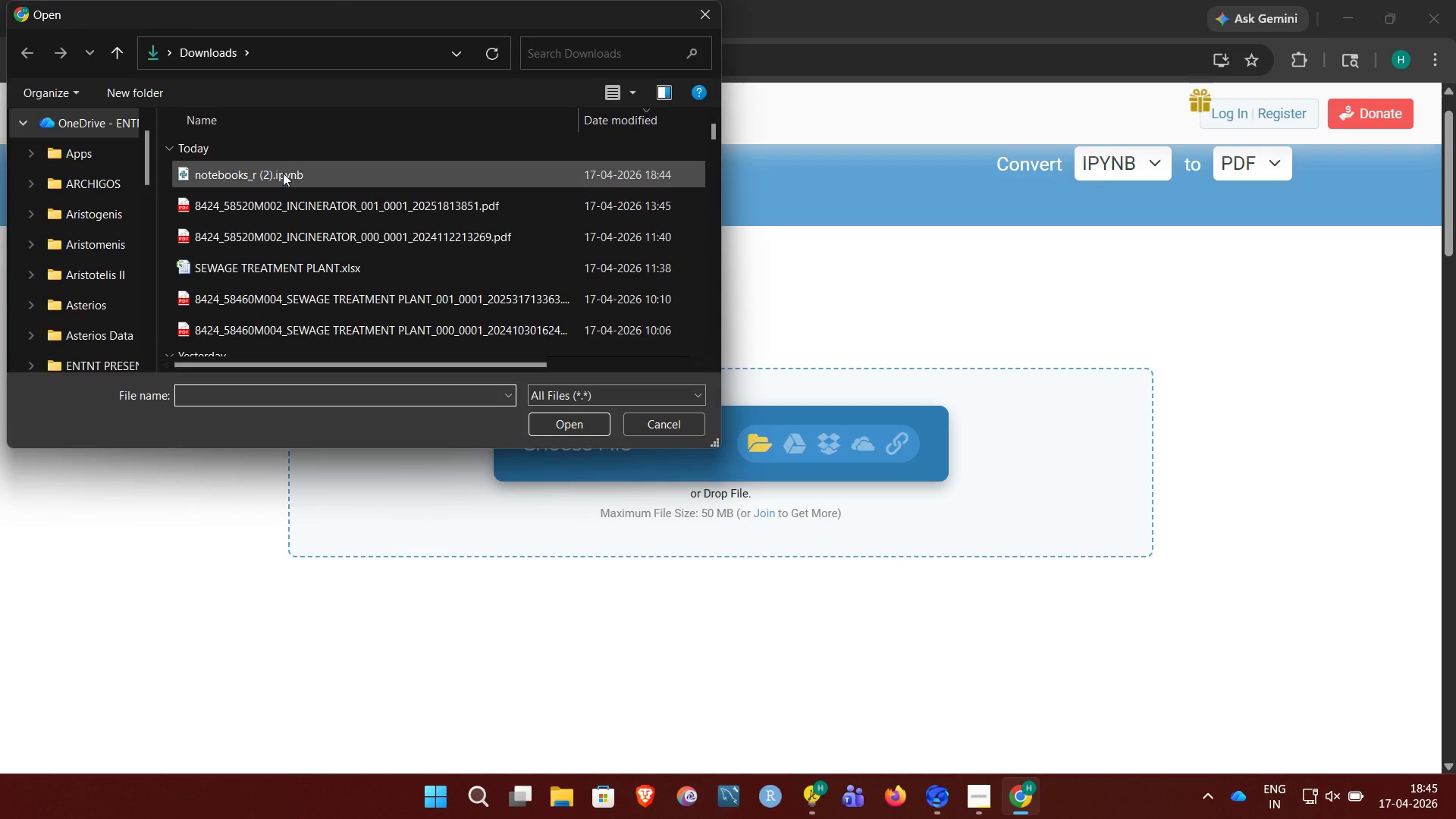 
left_click([281, 171])